 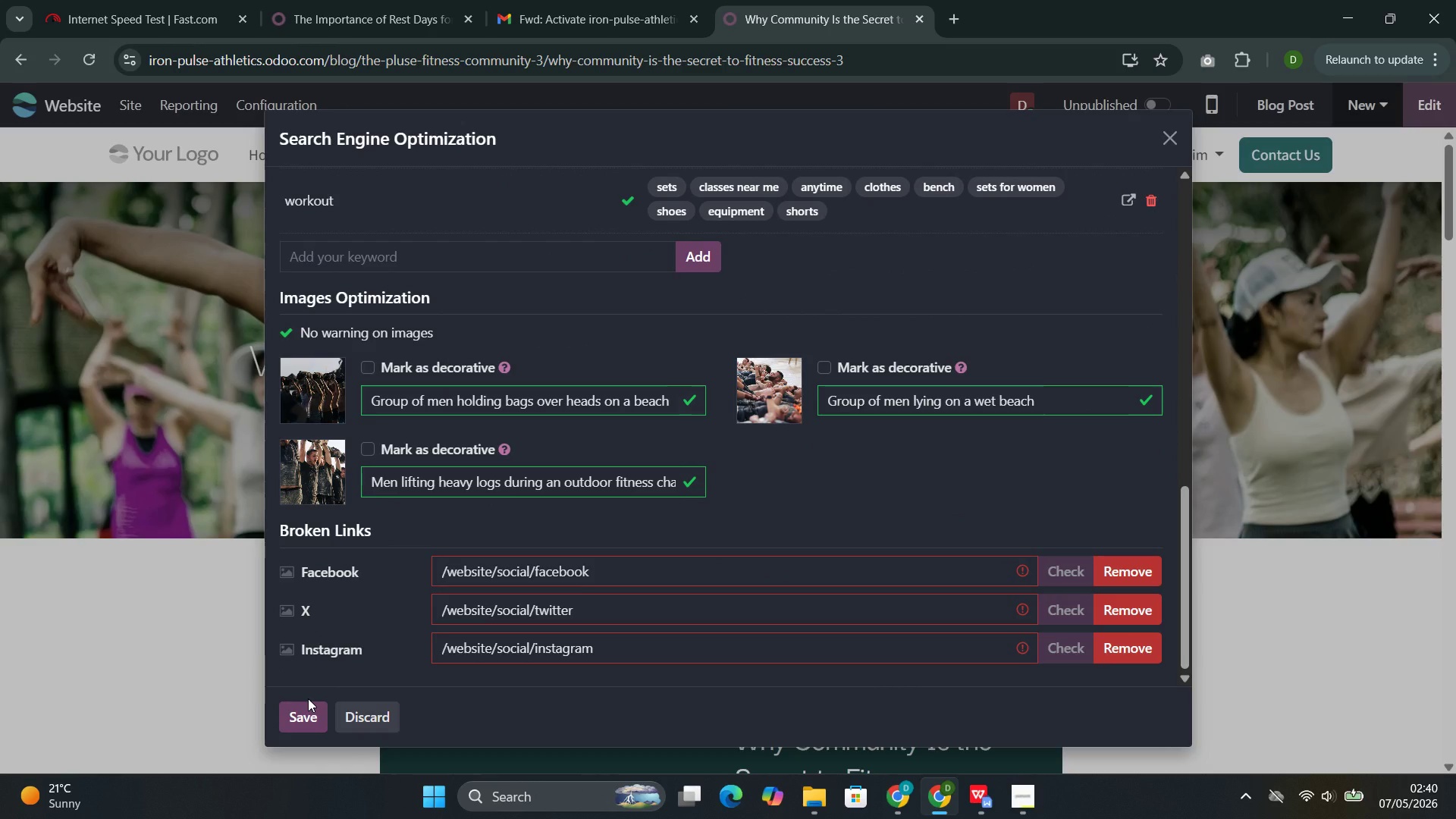 
left_click([300, 712])
 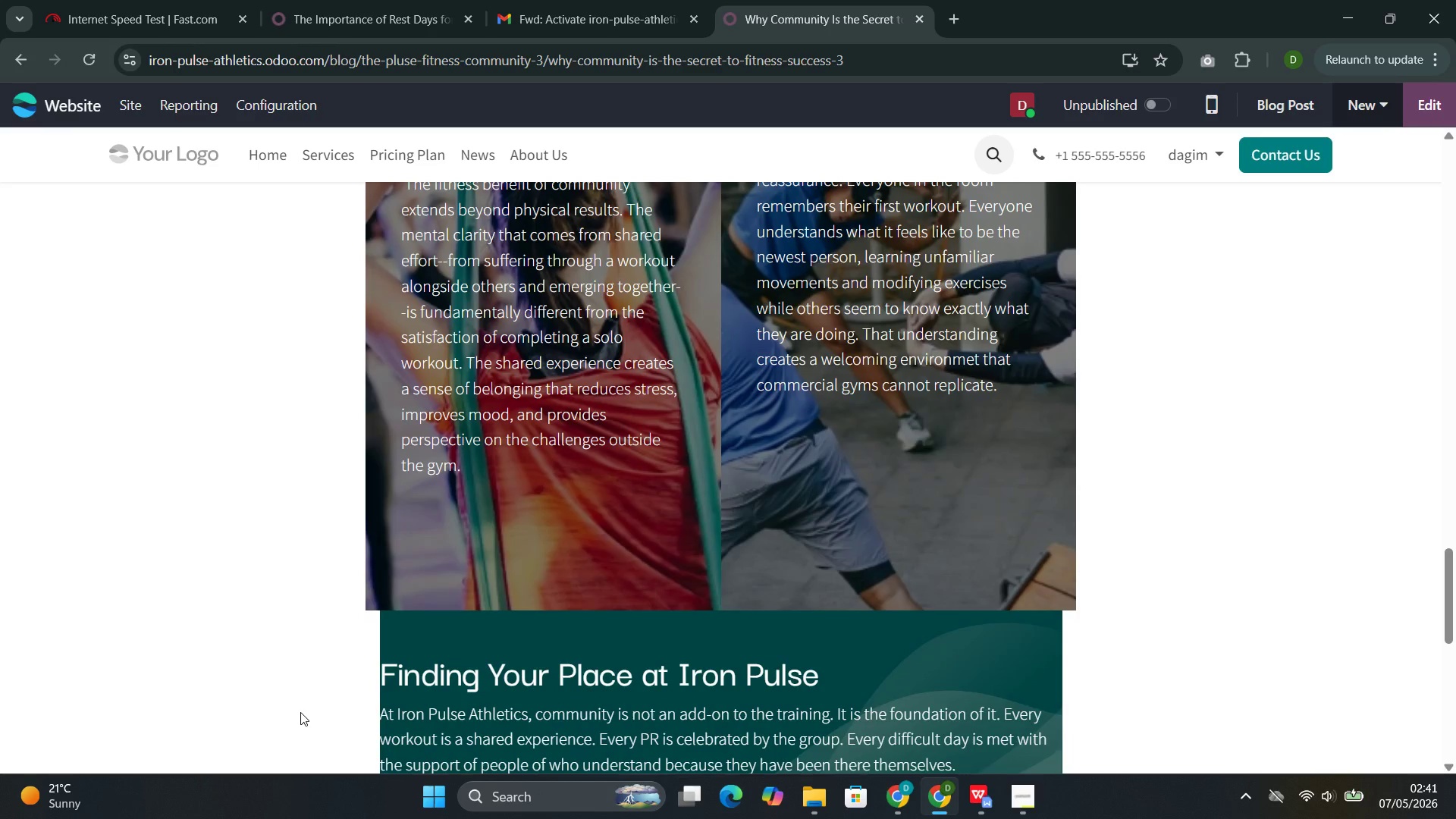 
wait(21.02)
 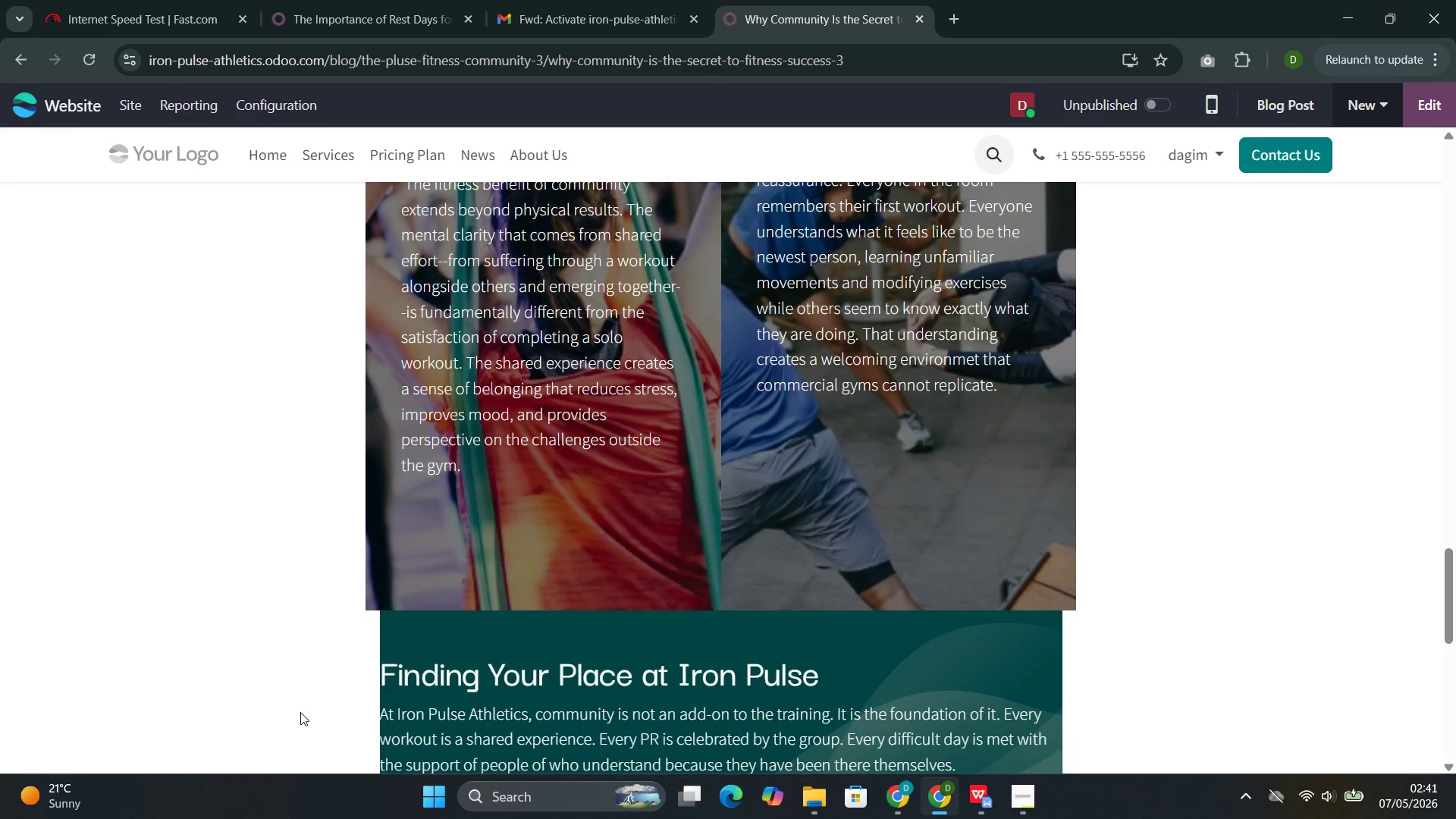 
left_click([476, 391])
 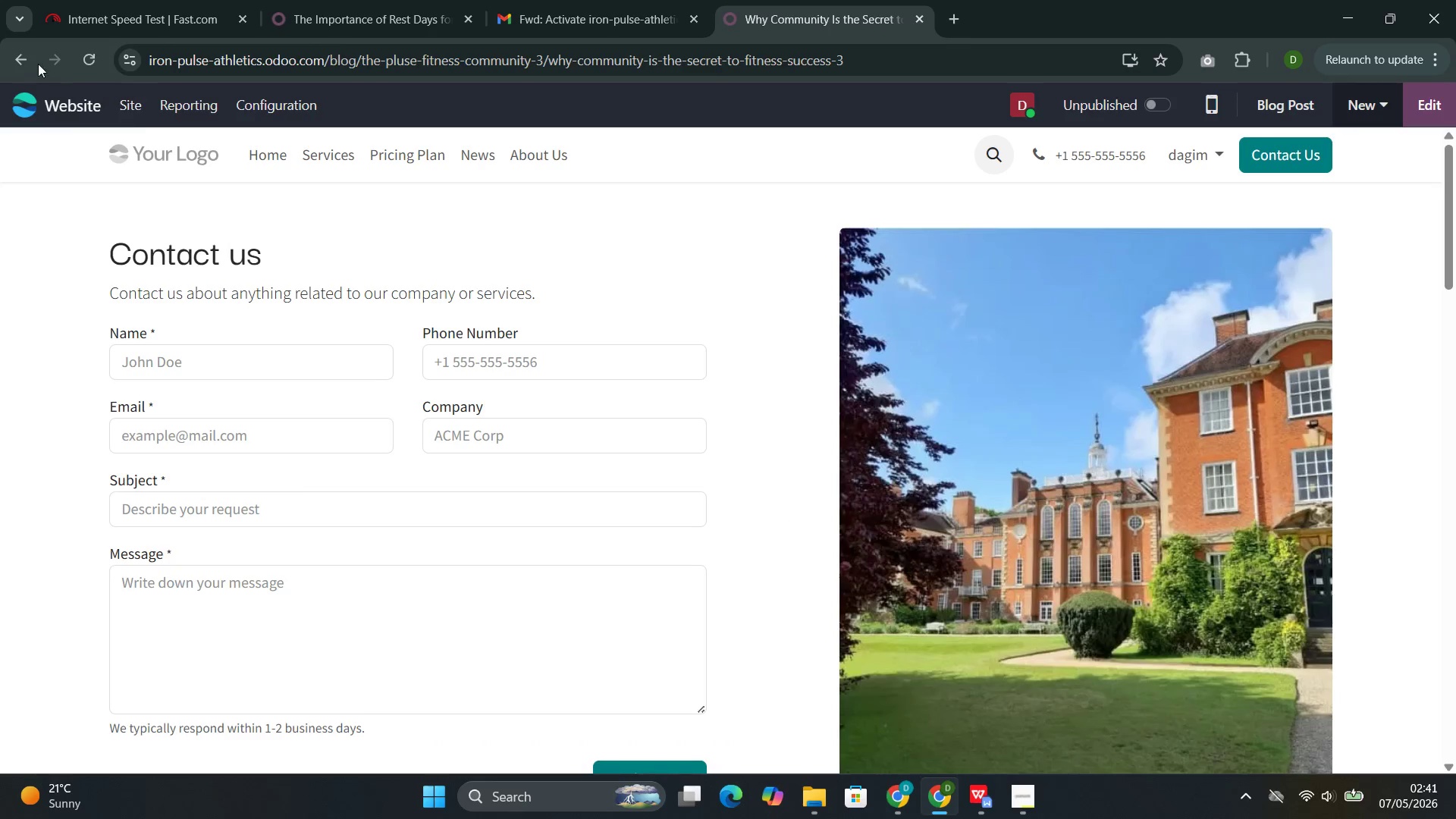 
left_click([18, 57])
 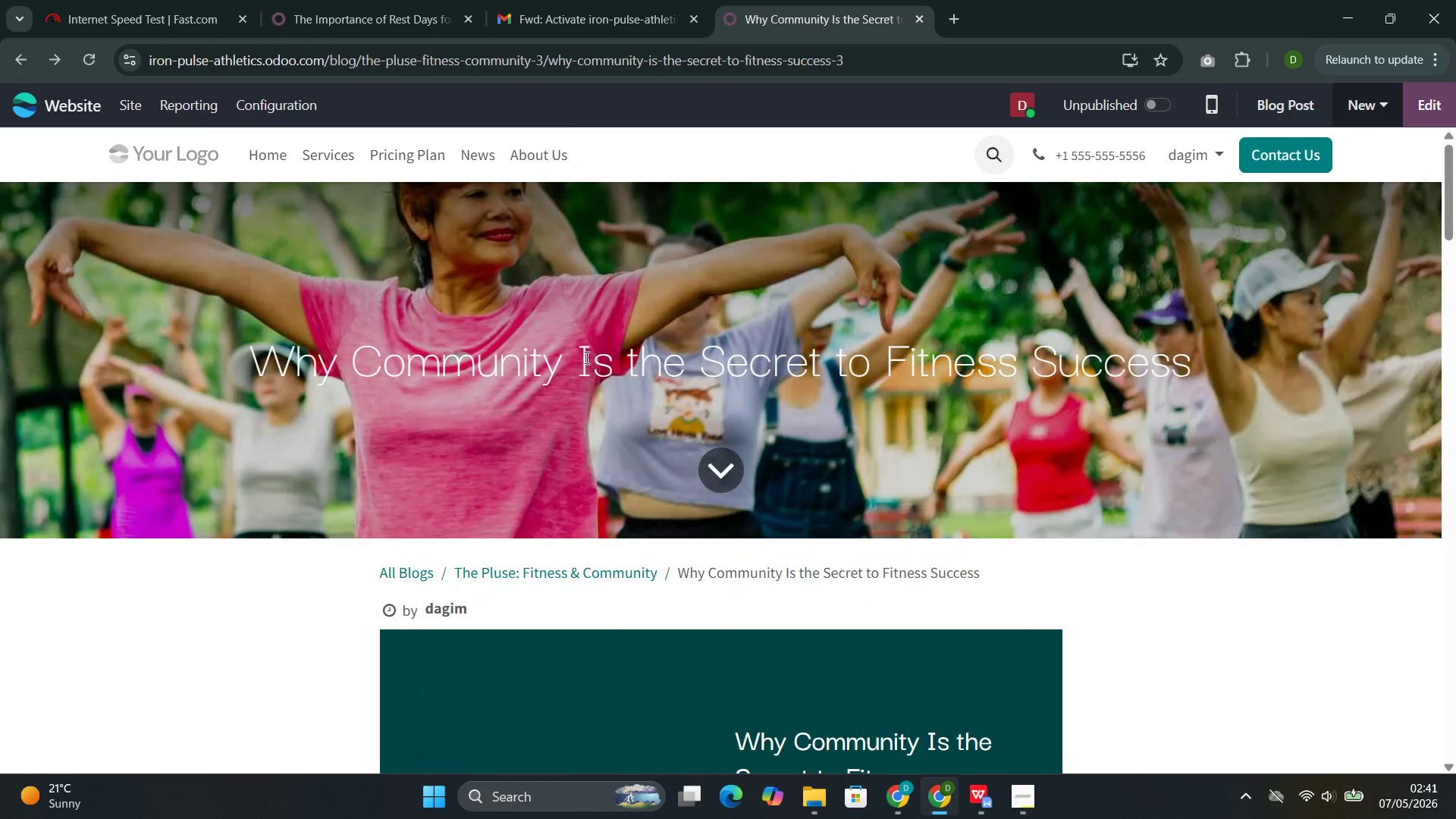 
wait(5.62)
 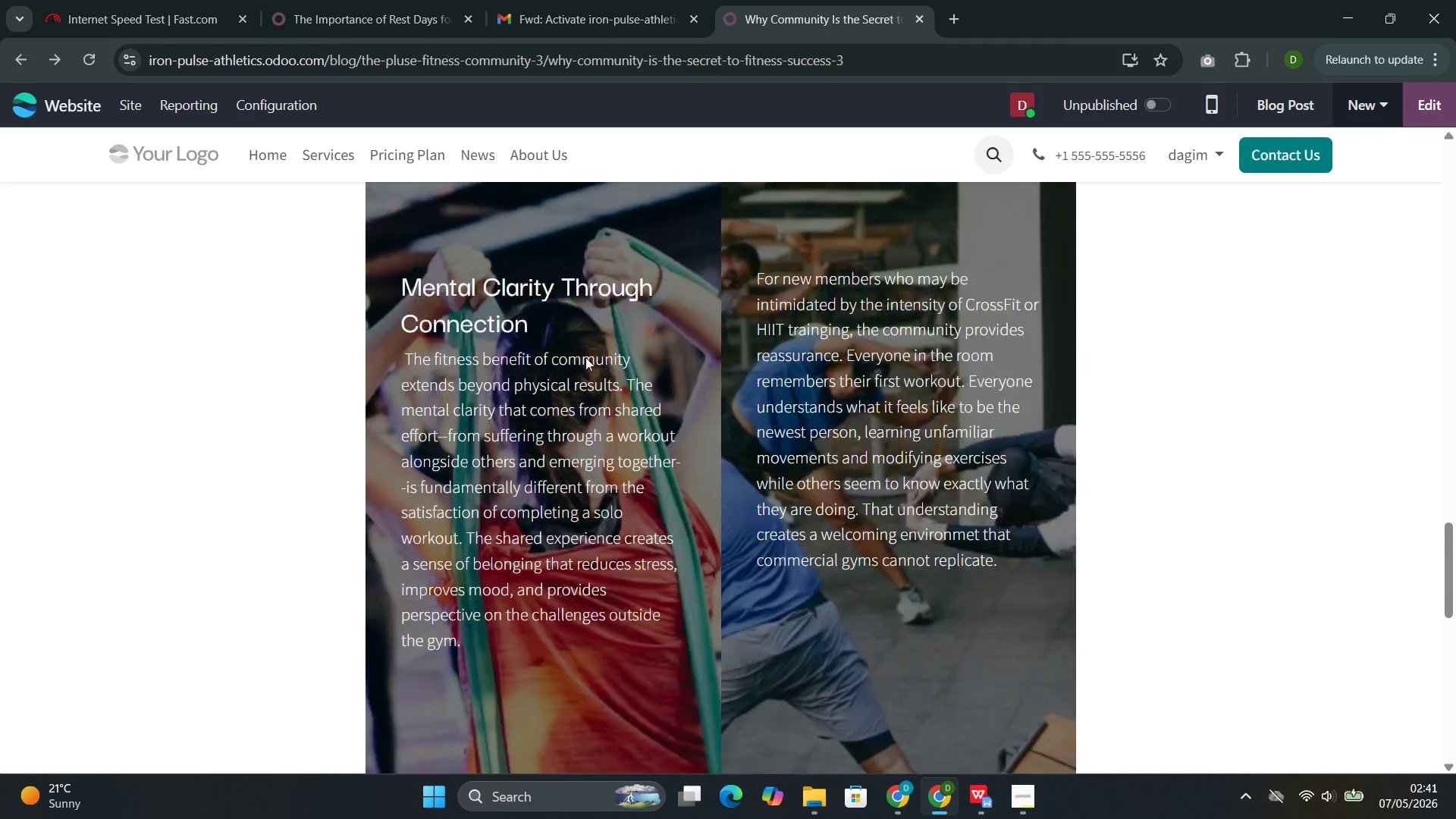 
left_click([1153, 108])
 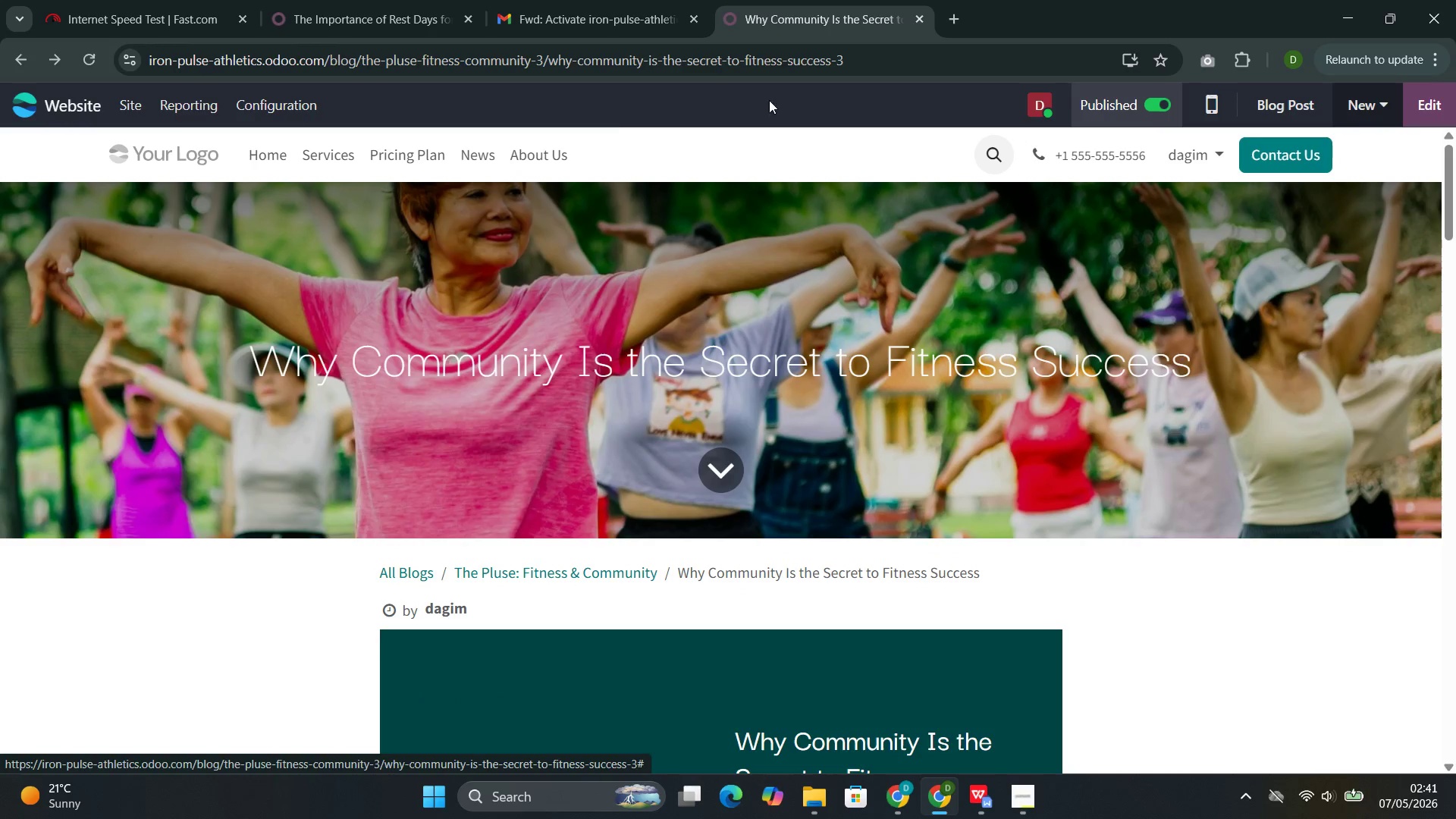 
left_click([485, 156])
 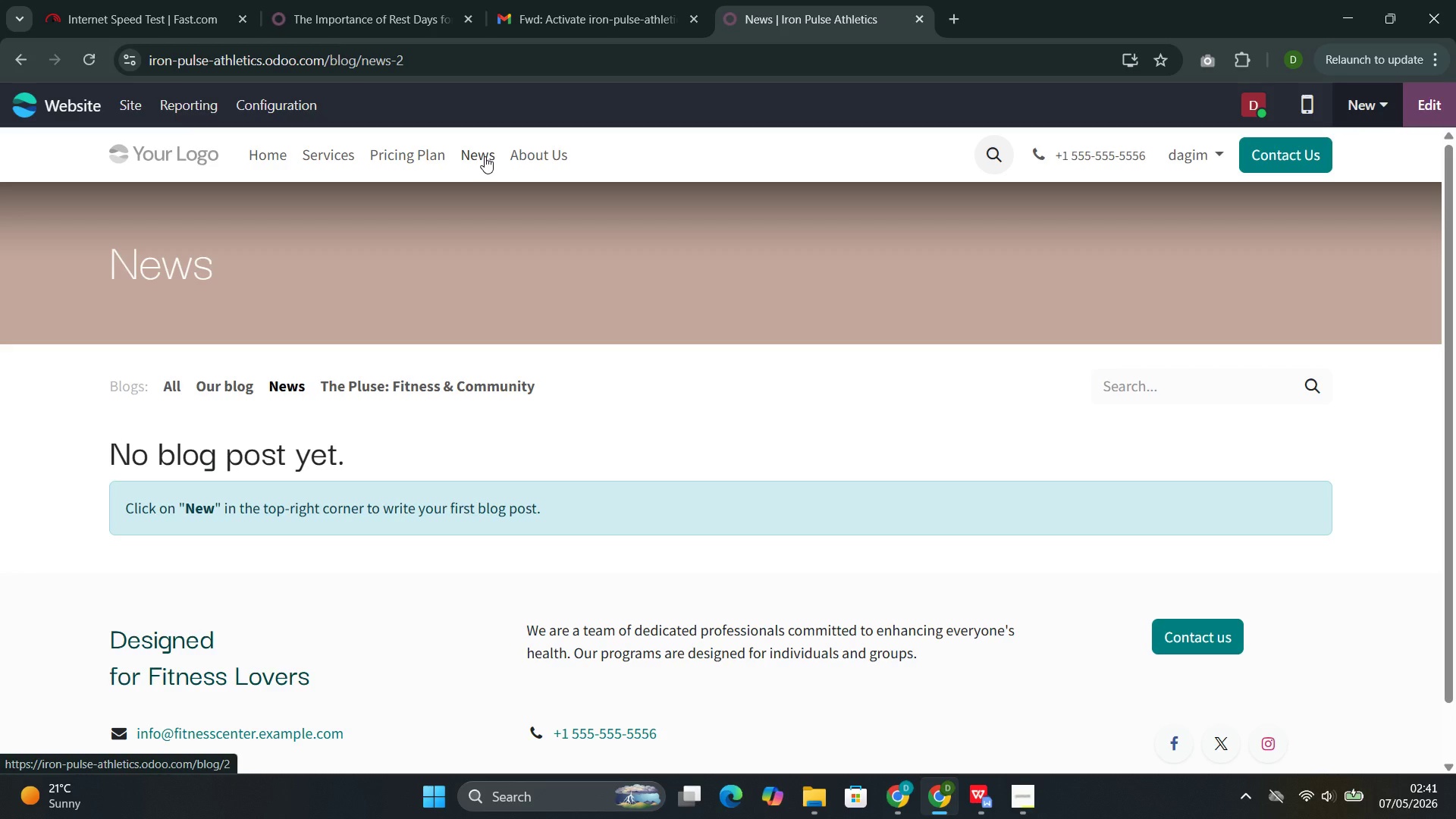 
wait(6.23)
 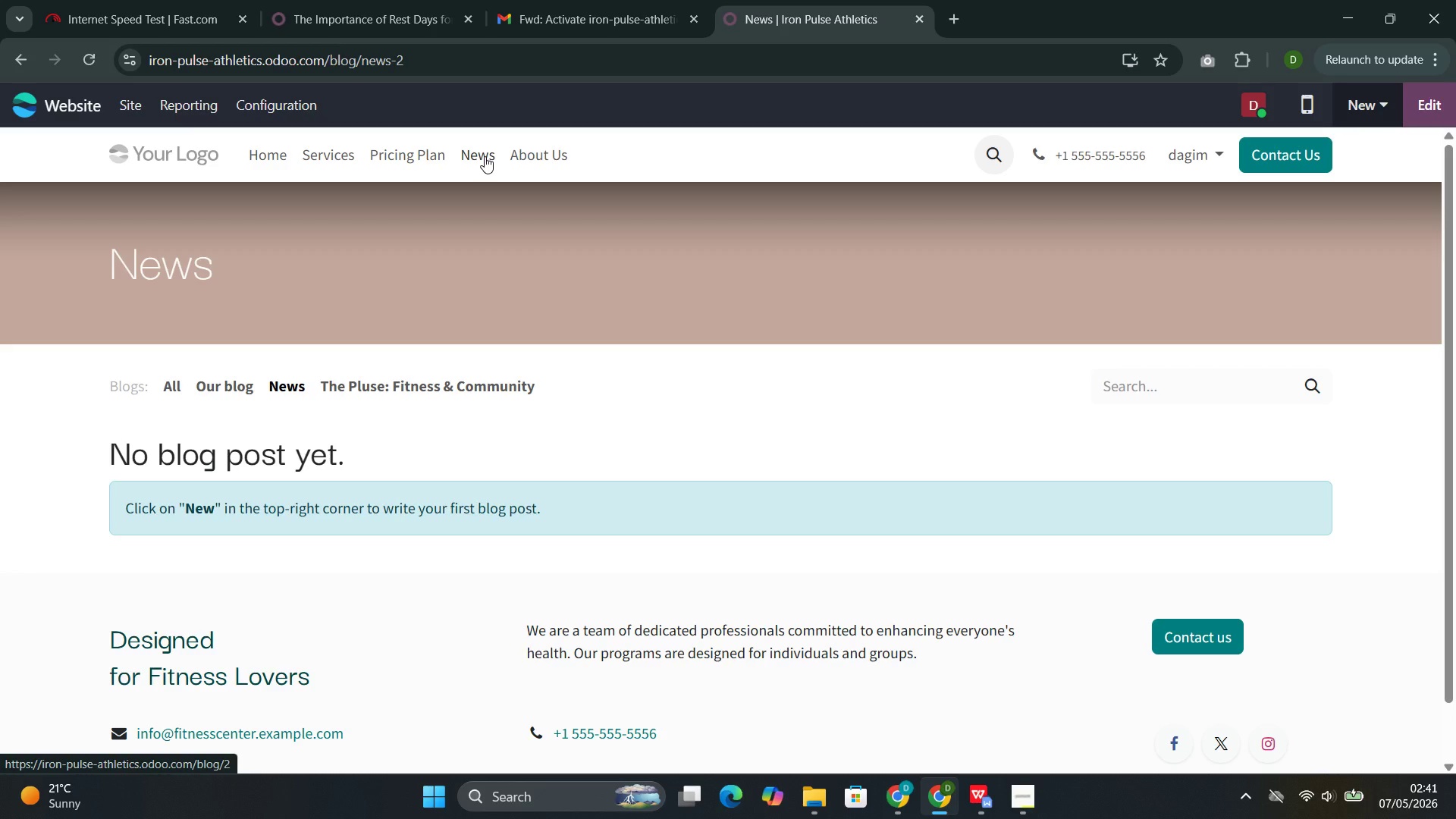 
left_click([441, 391])
 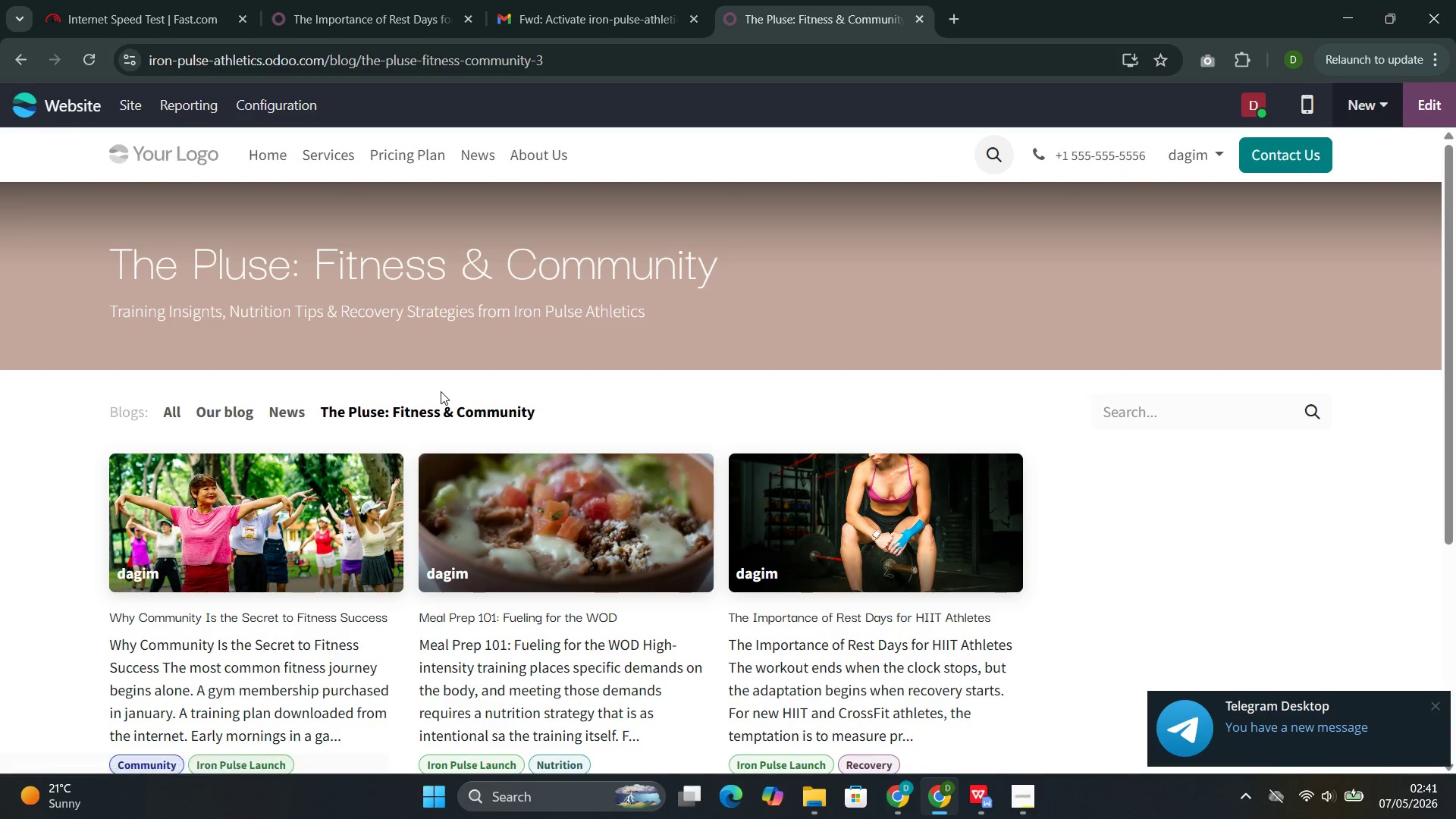 
mouse_move([557, 475])
 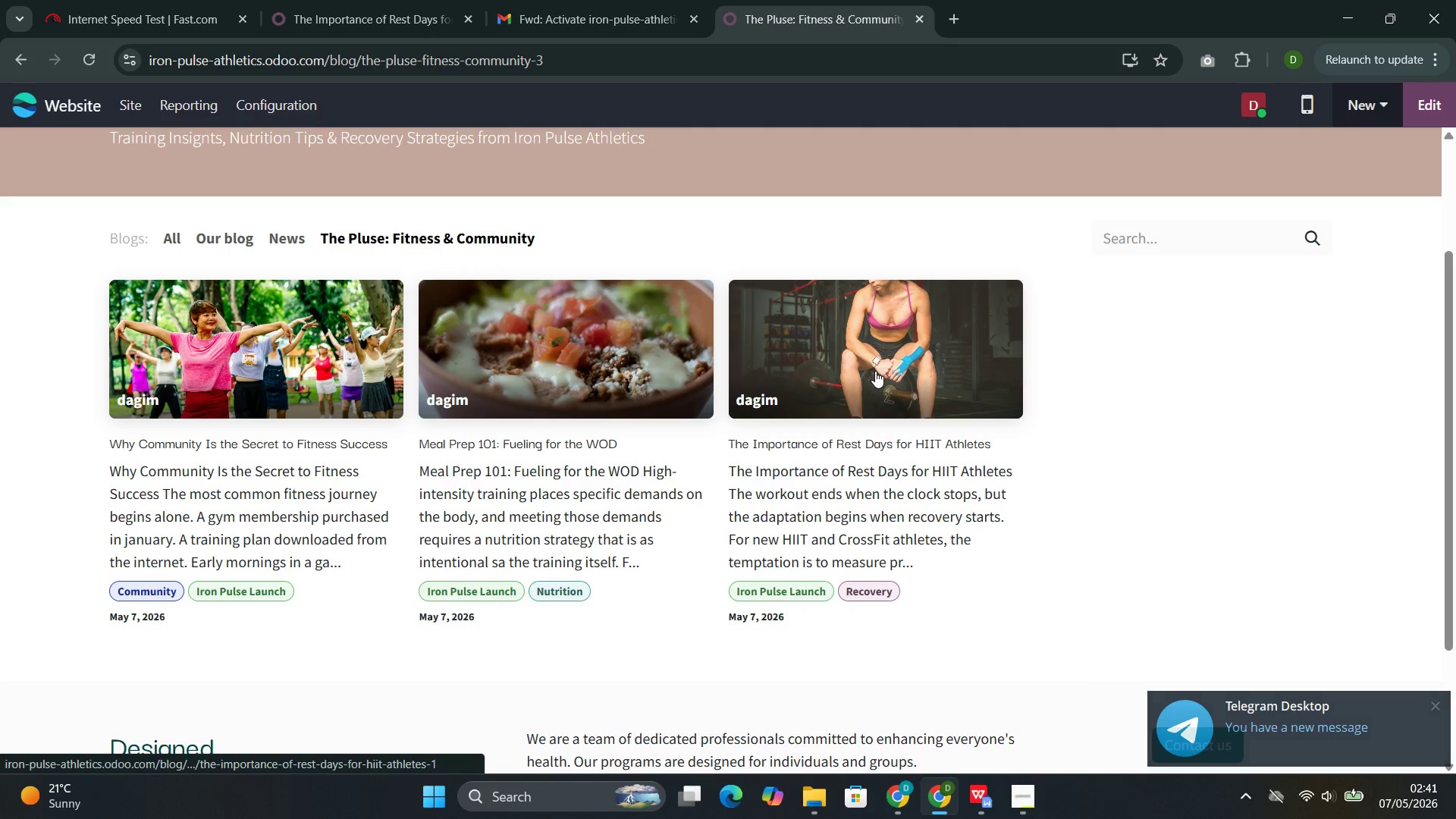 
left_click([875, 371])
 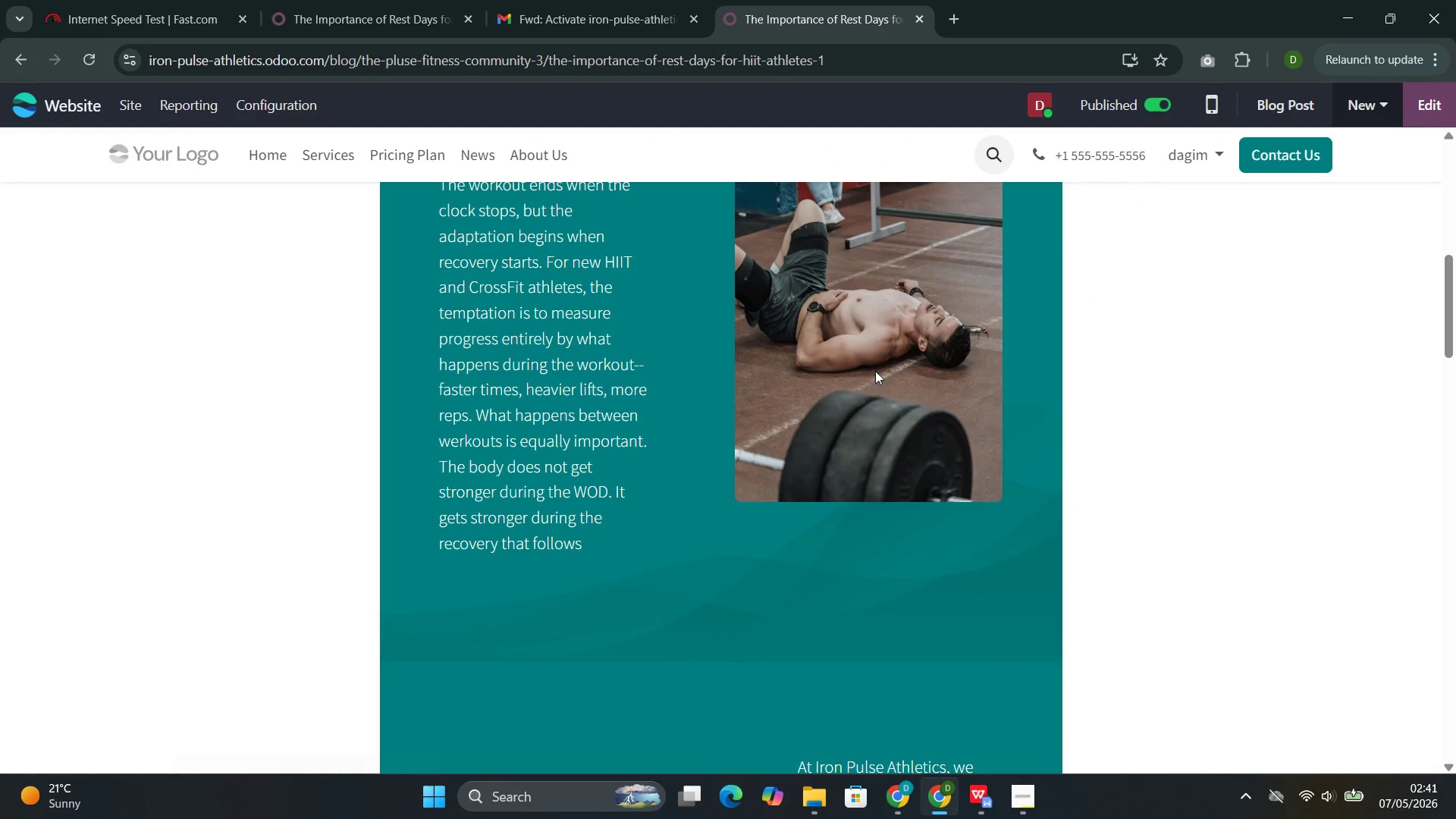 
wait(5.06)
 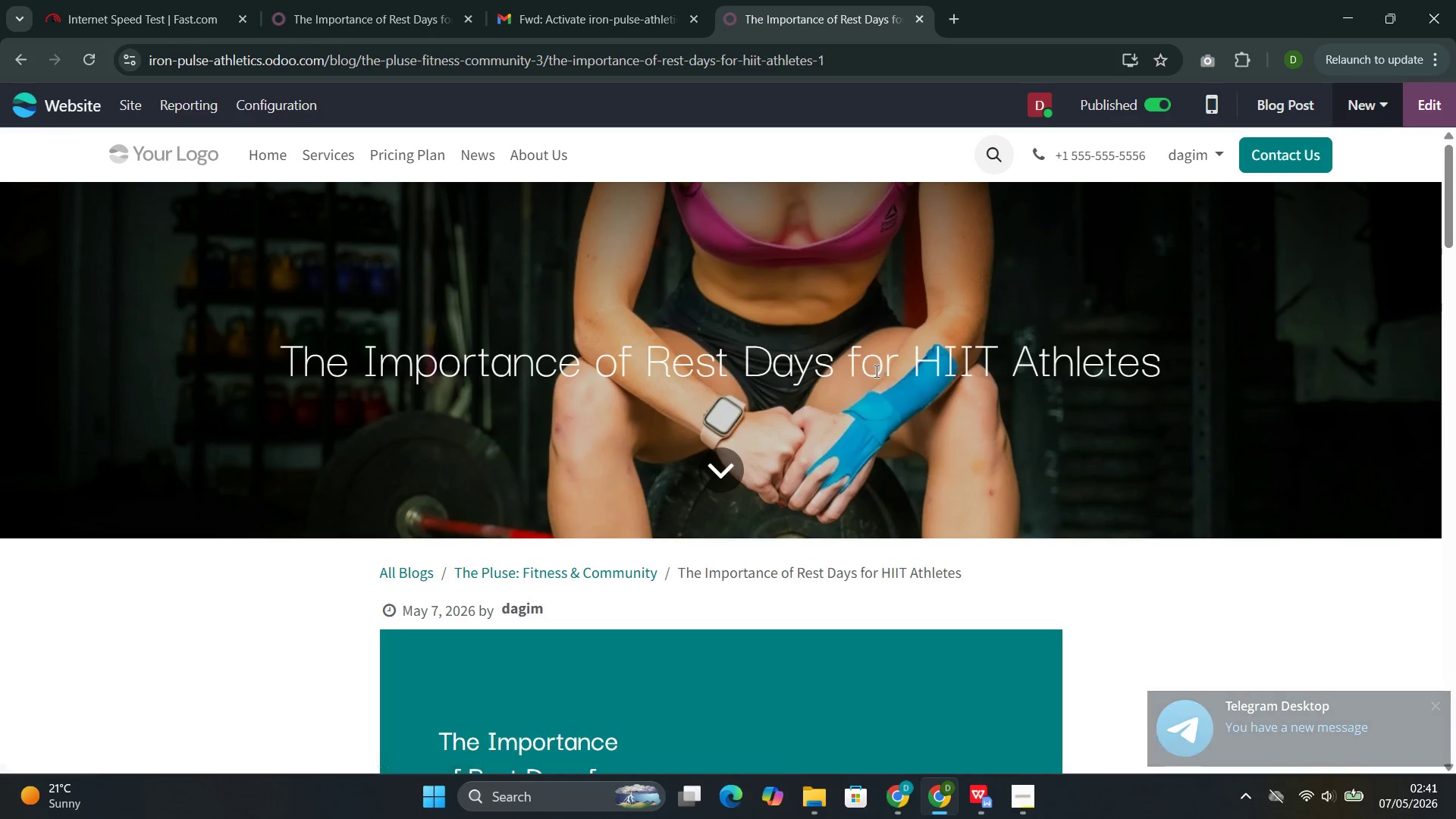 
left_click([20, 61])
 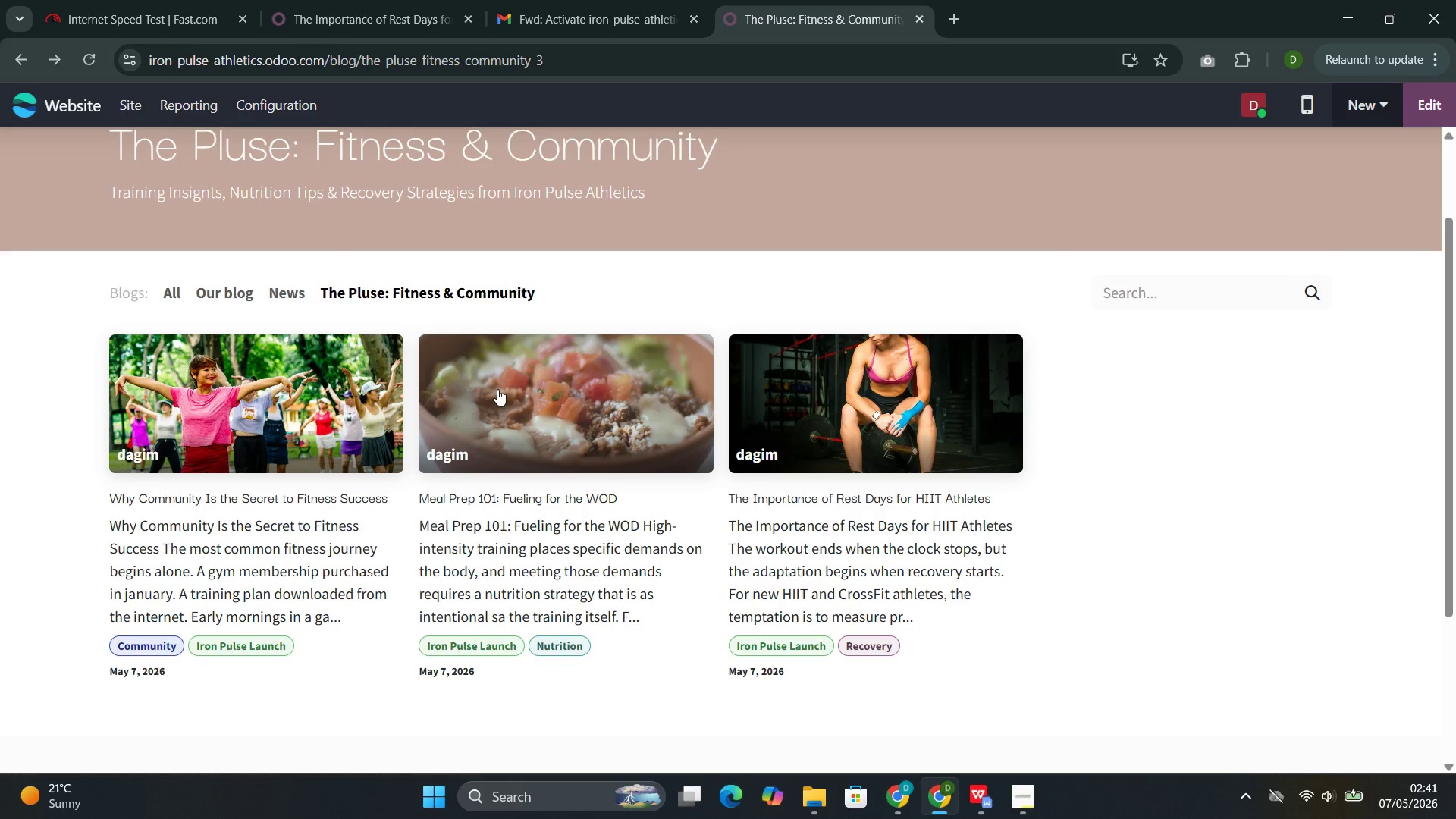 
left_click([507, 384])
 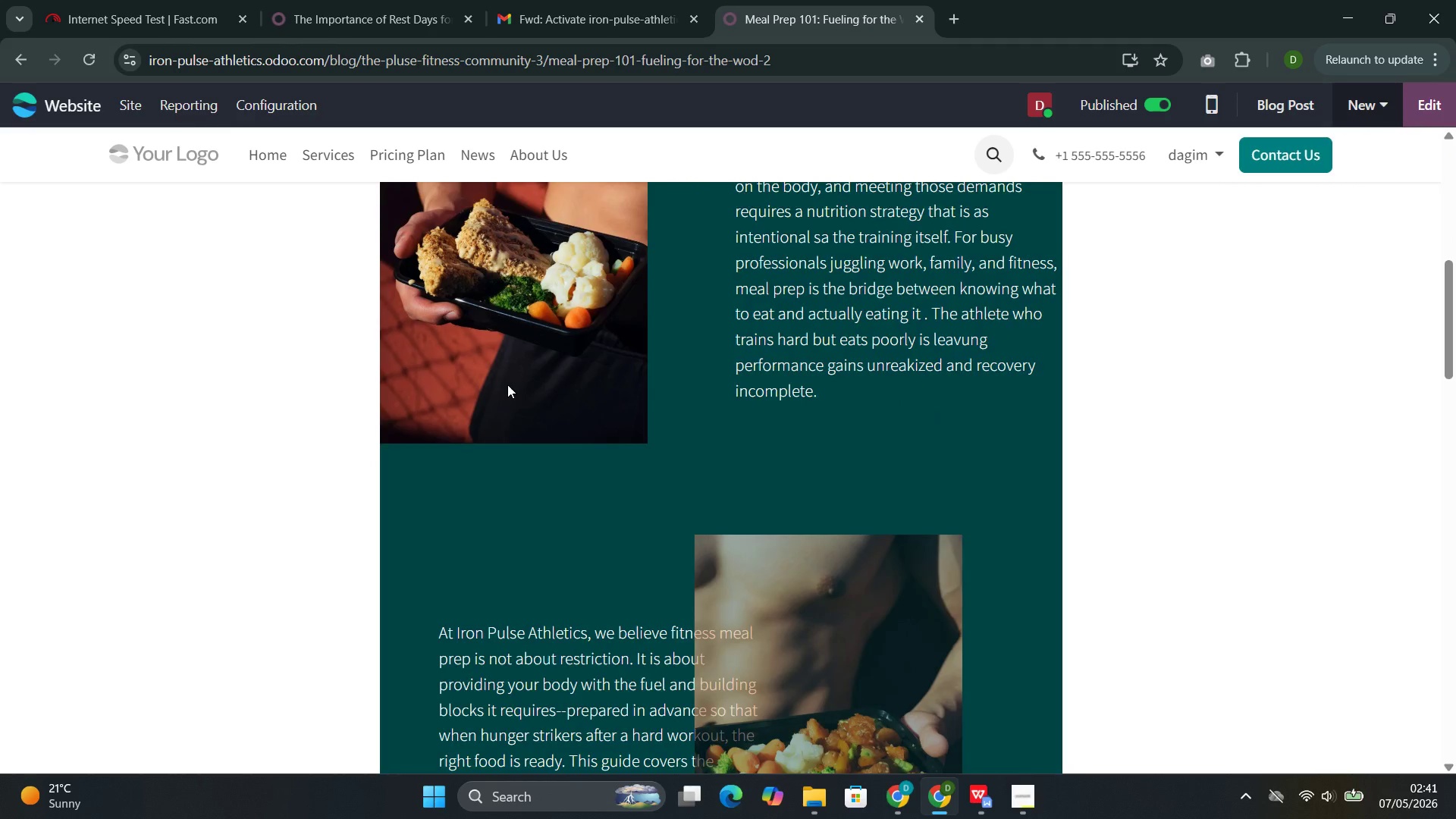 
left_click([818, 351])
 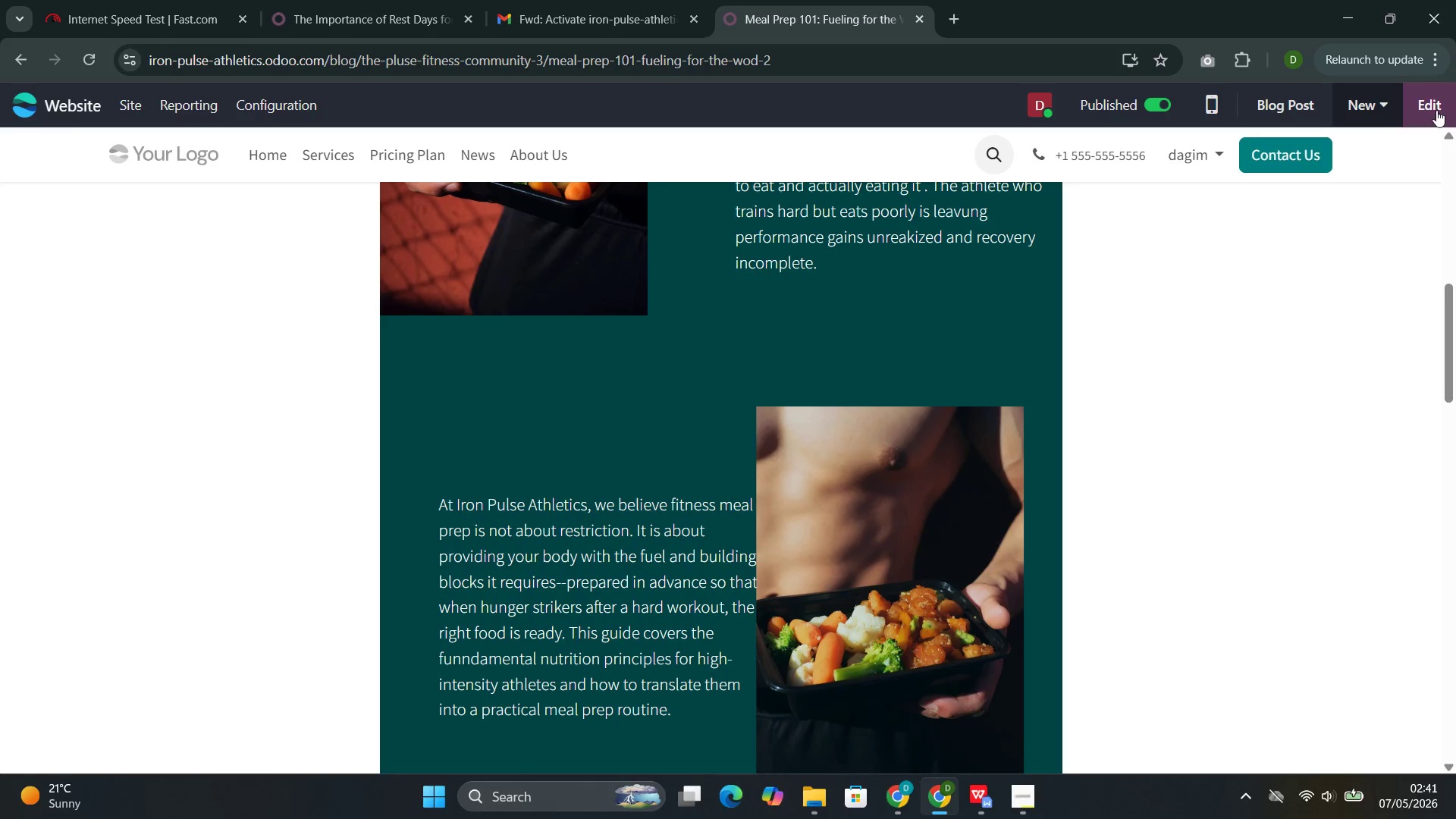 
left_click([1436, 110])
 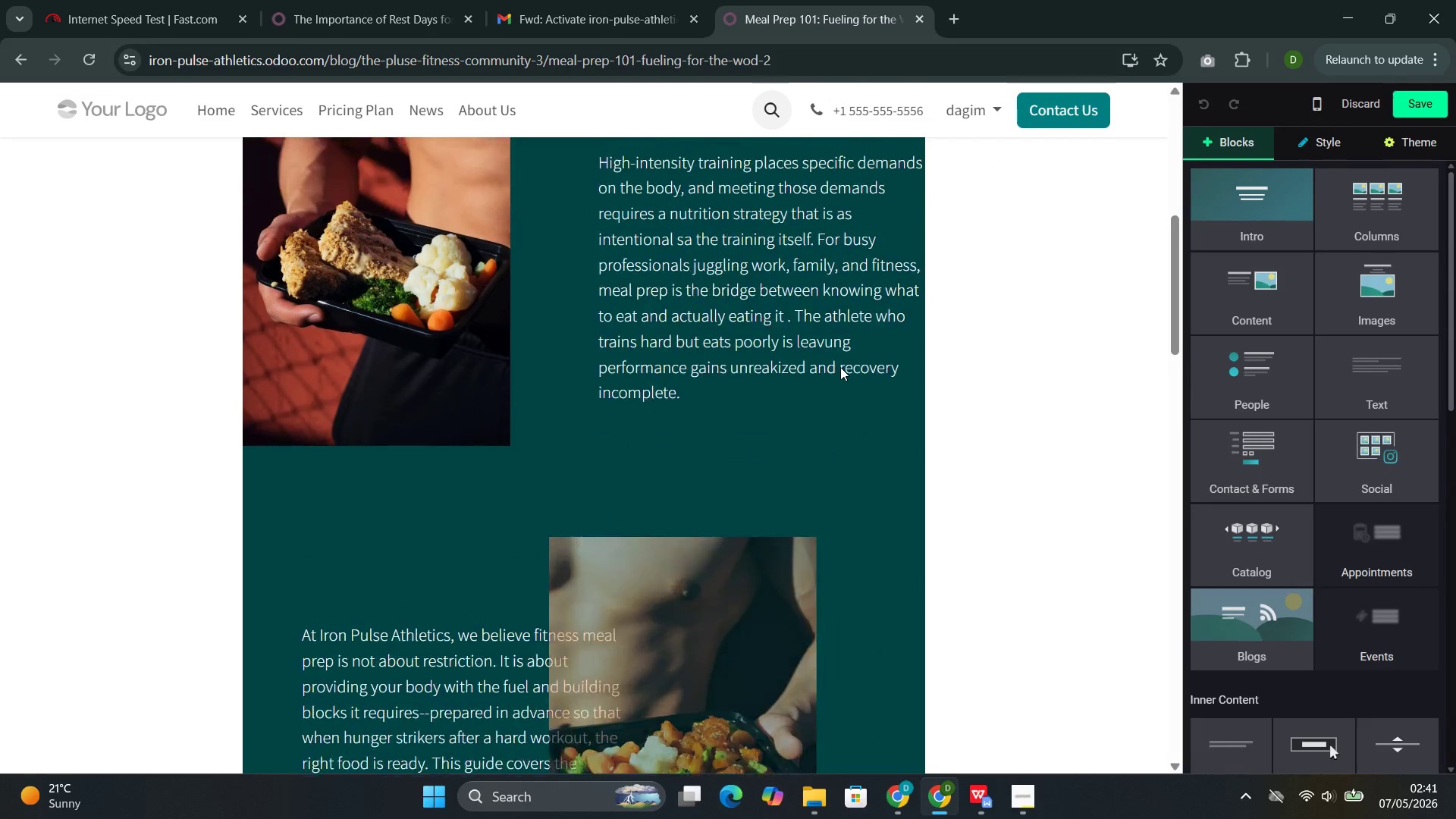 
left_click([758, 441])
 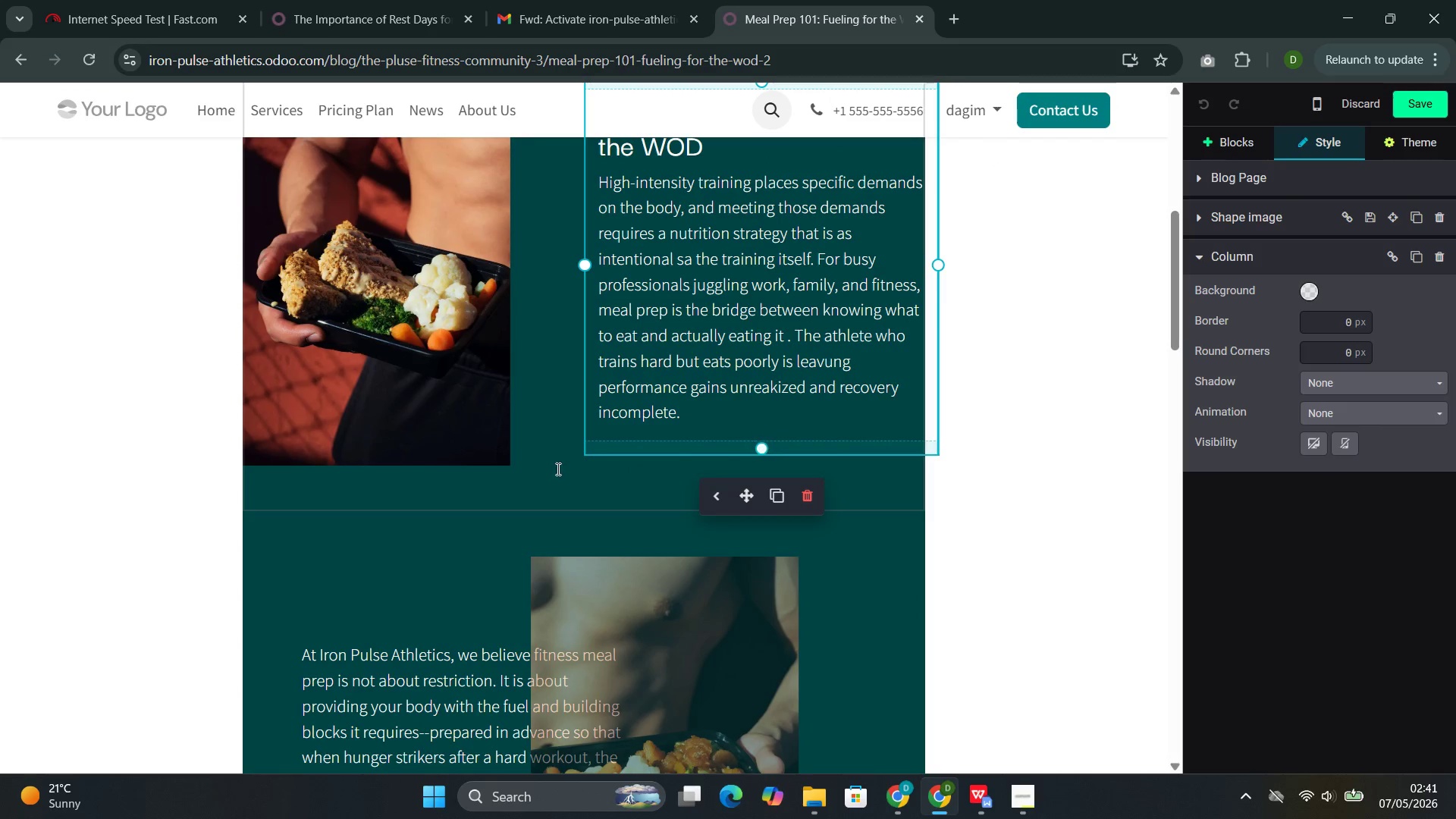 
left_click([558, 469])
 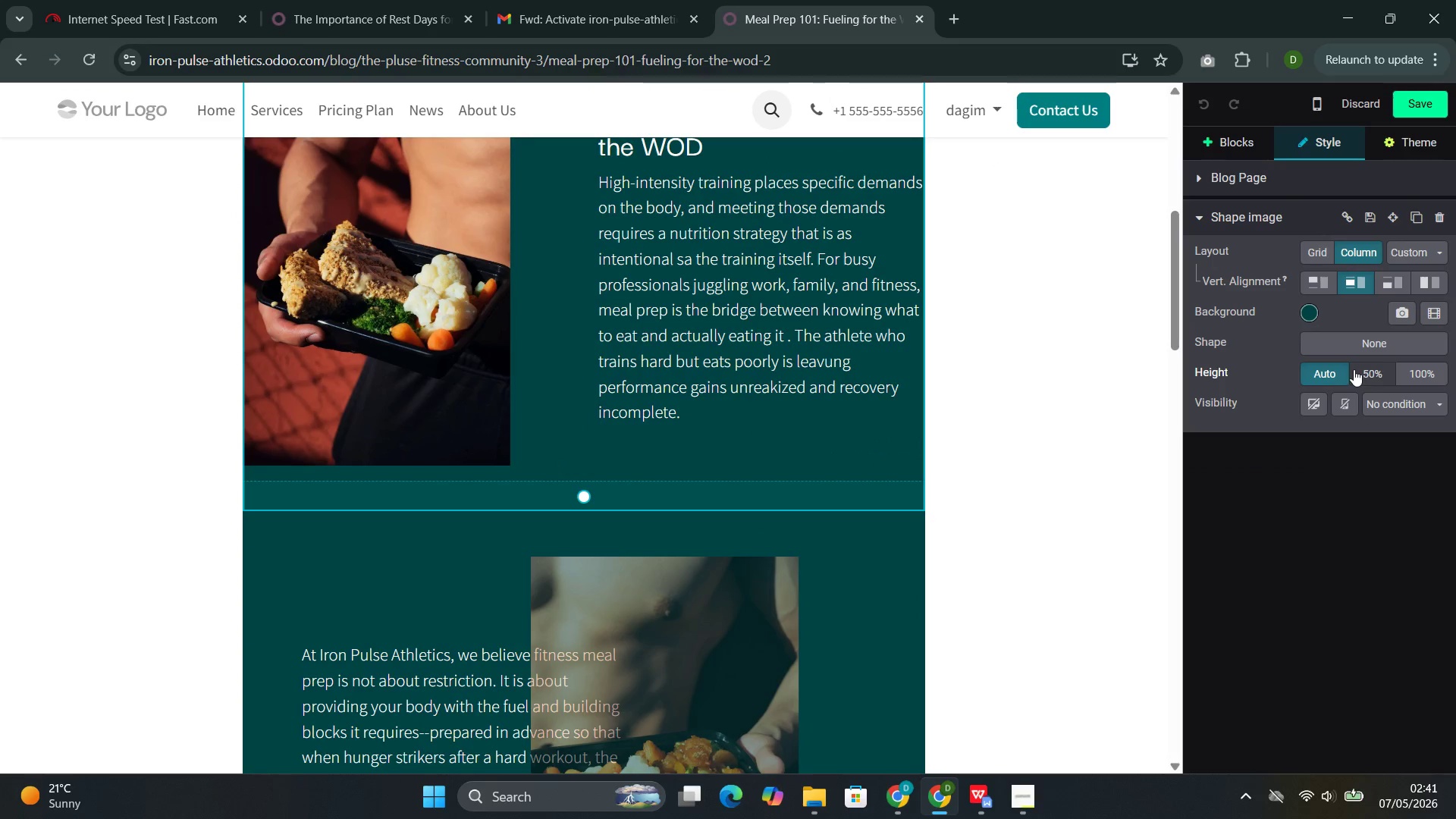 
left_click([1356, 355])
 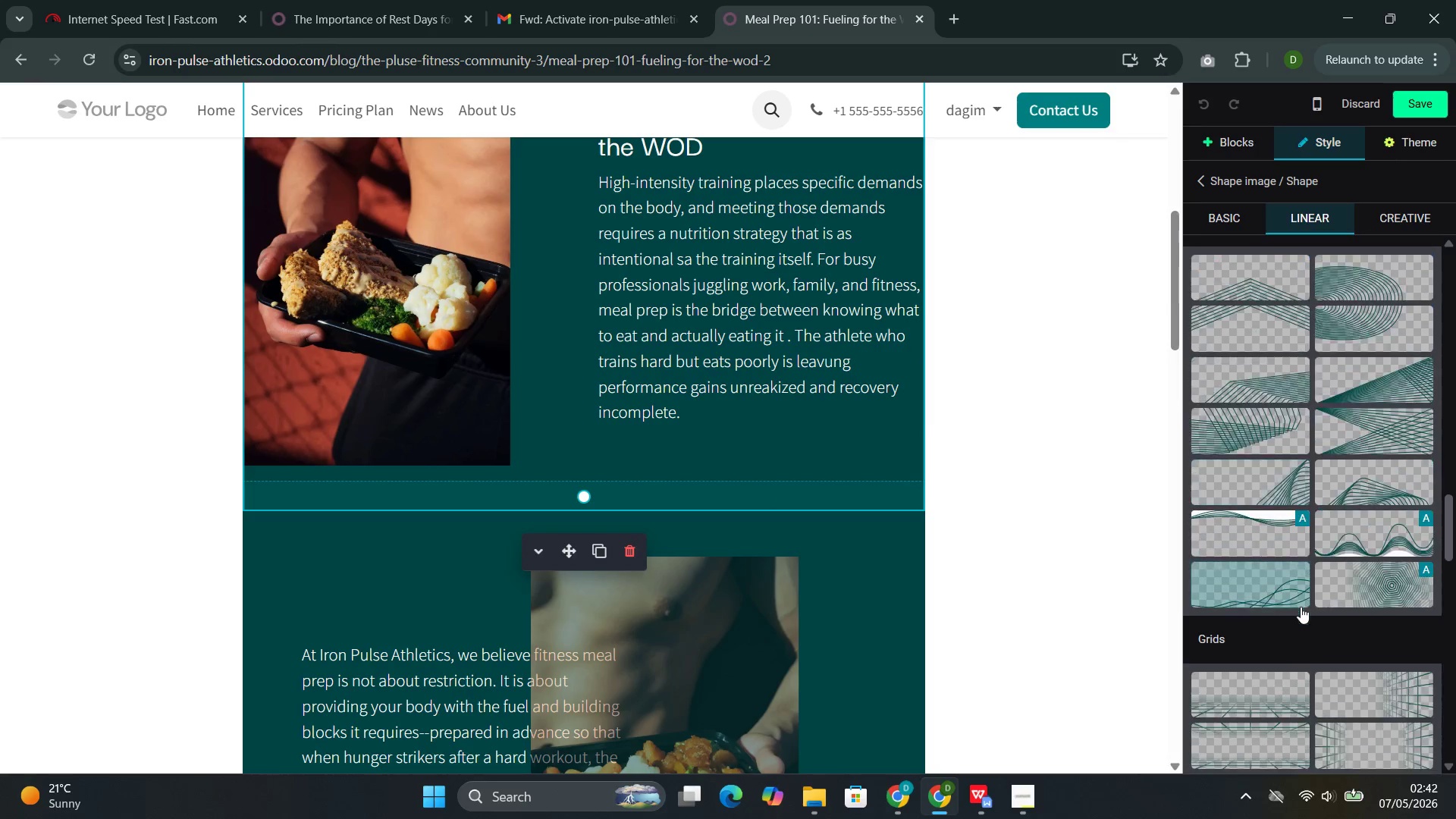 
wait(19.31)
 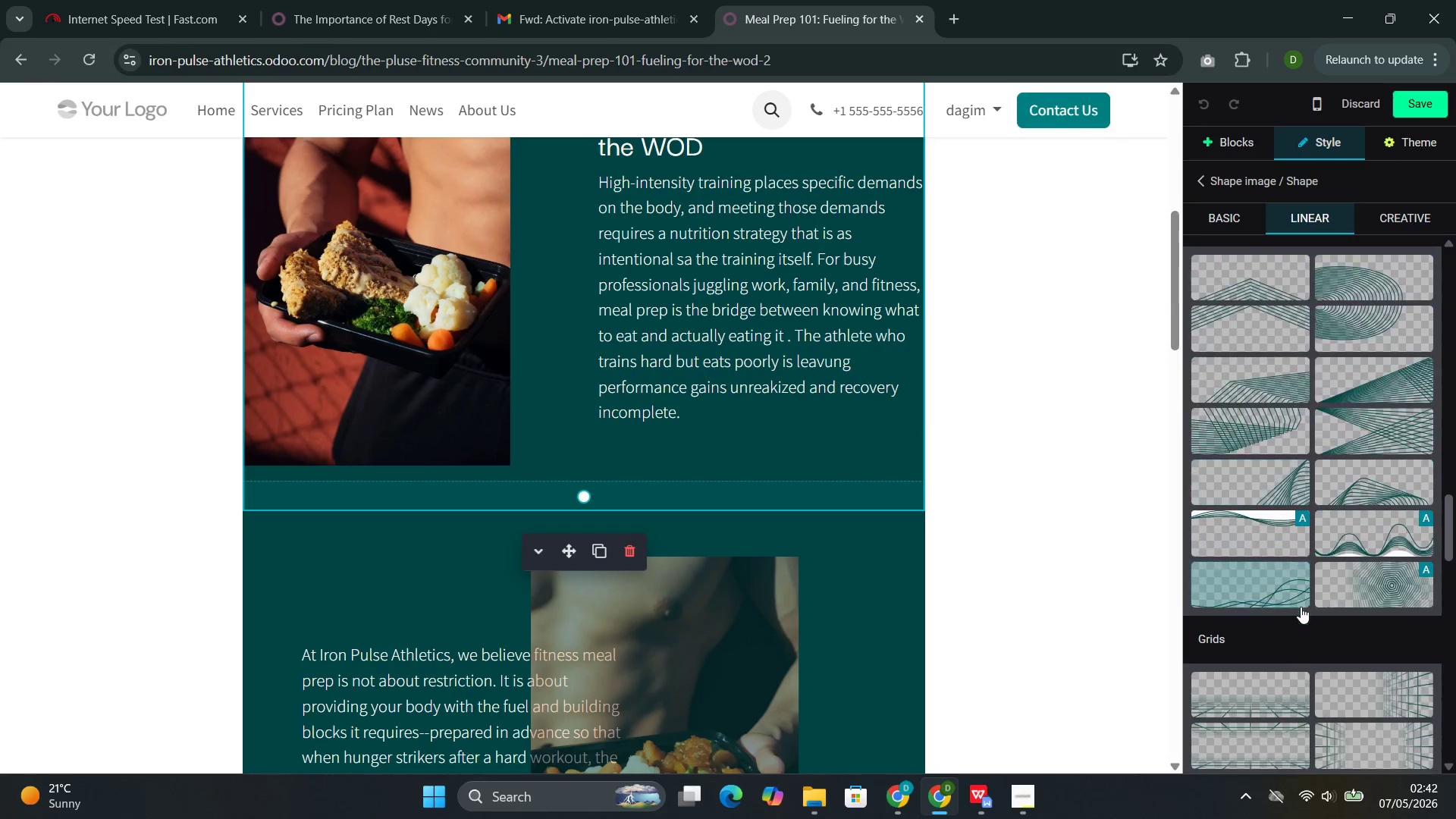 
left_click([1269, 648])
 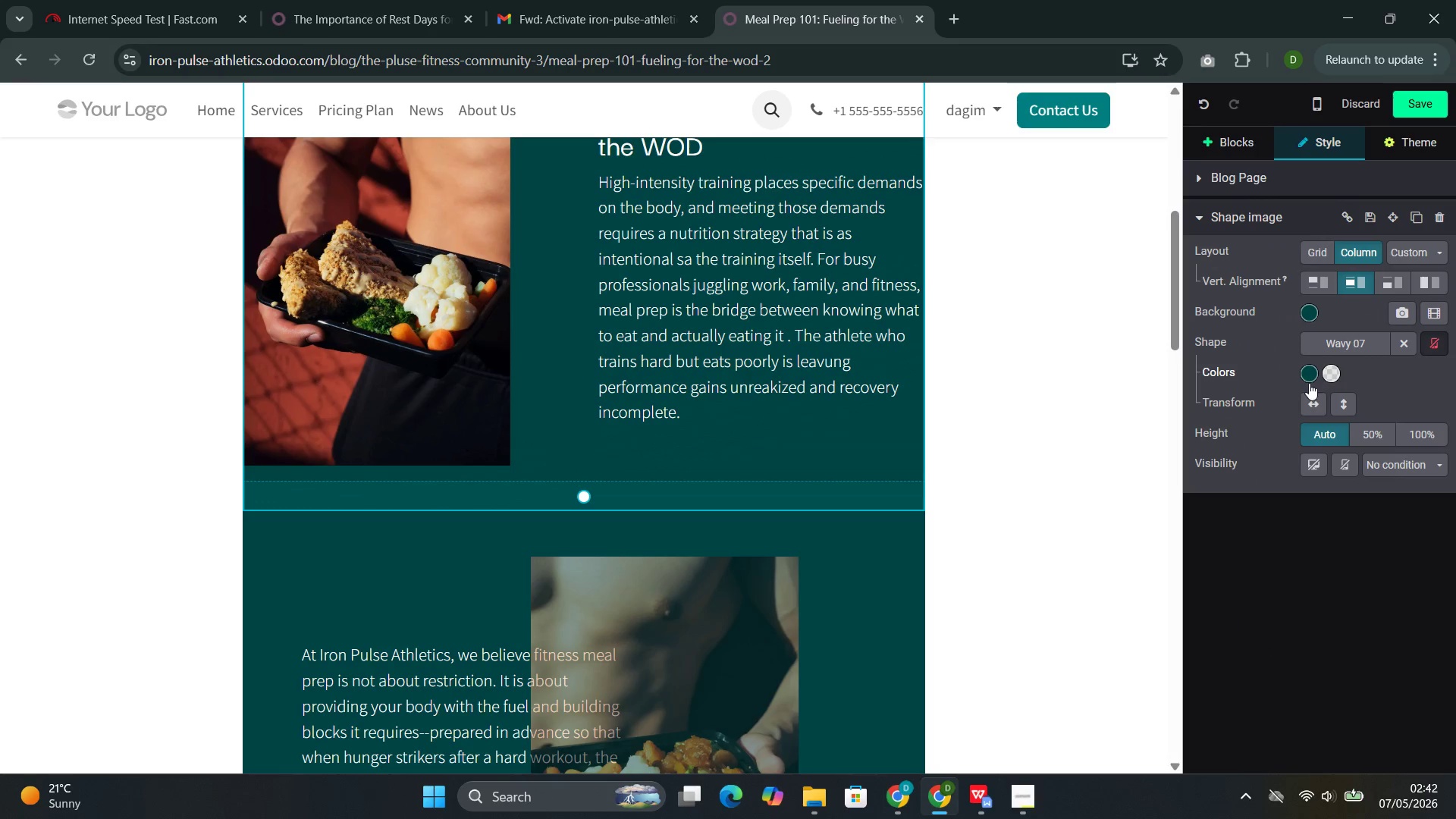 
left_click([1308, 380])
 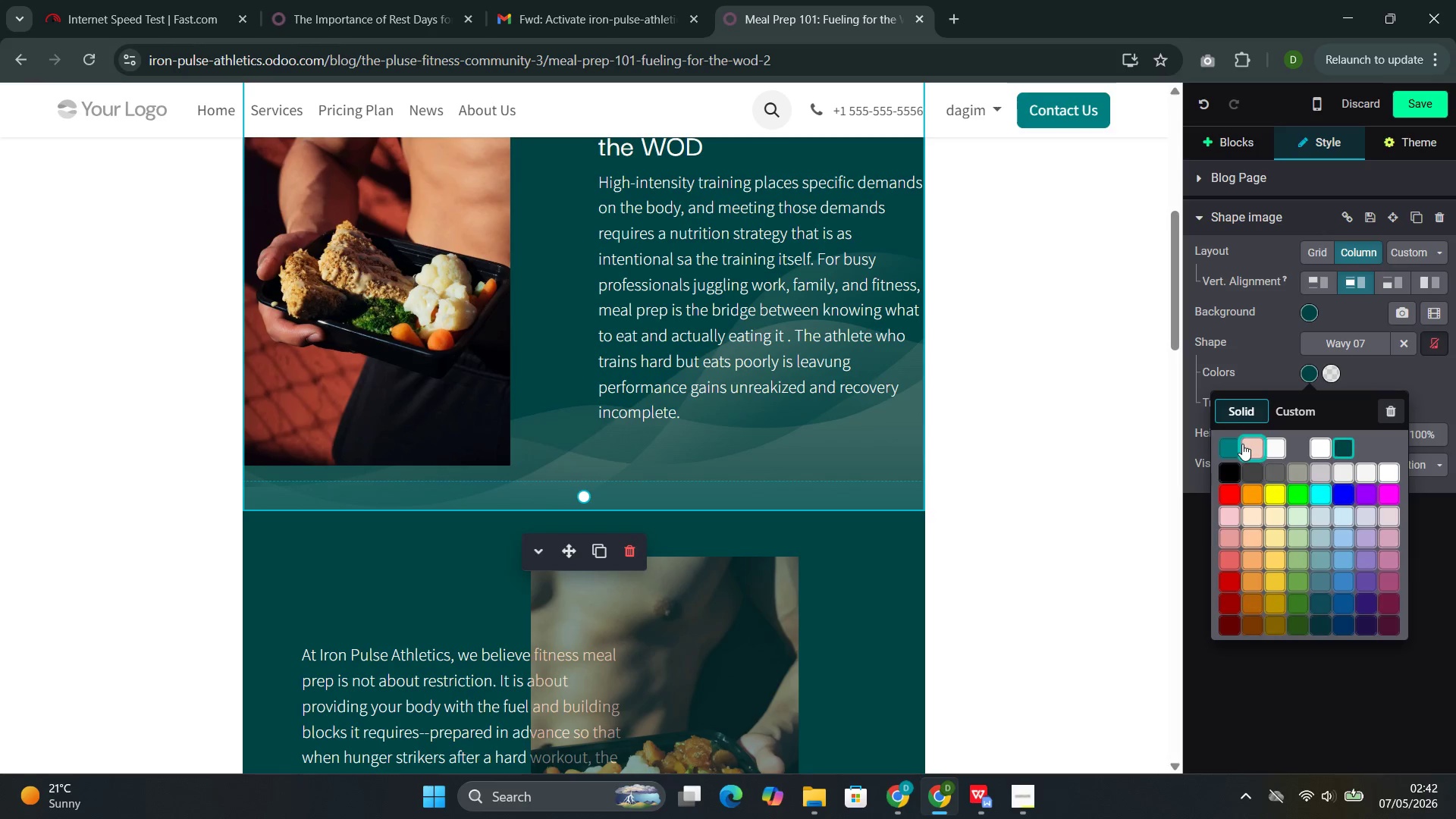 
left_click([1222, 450])
 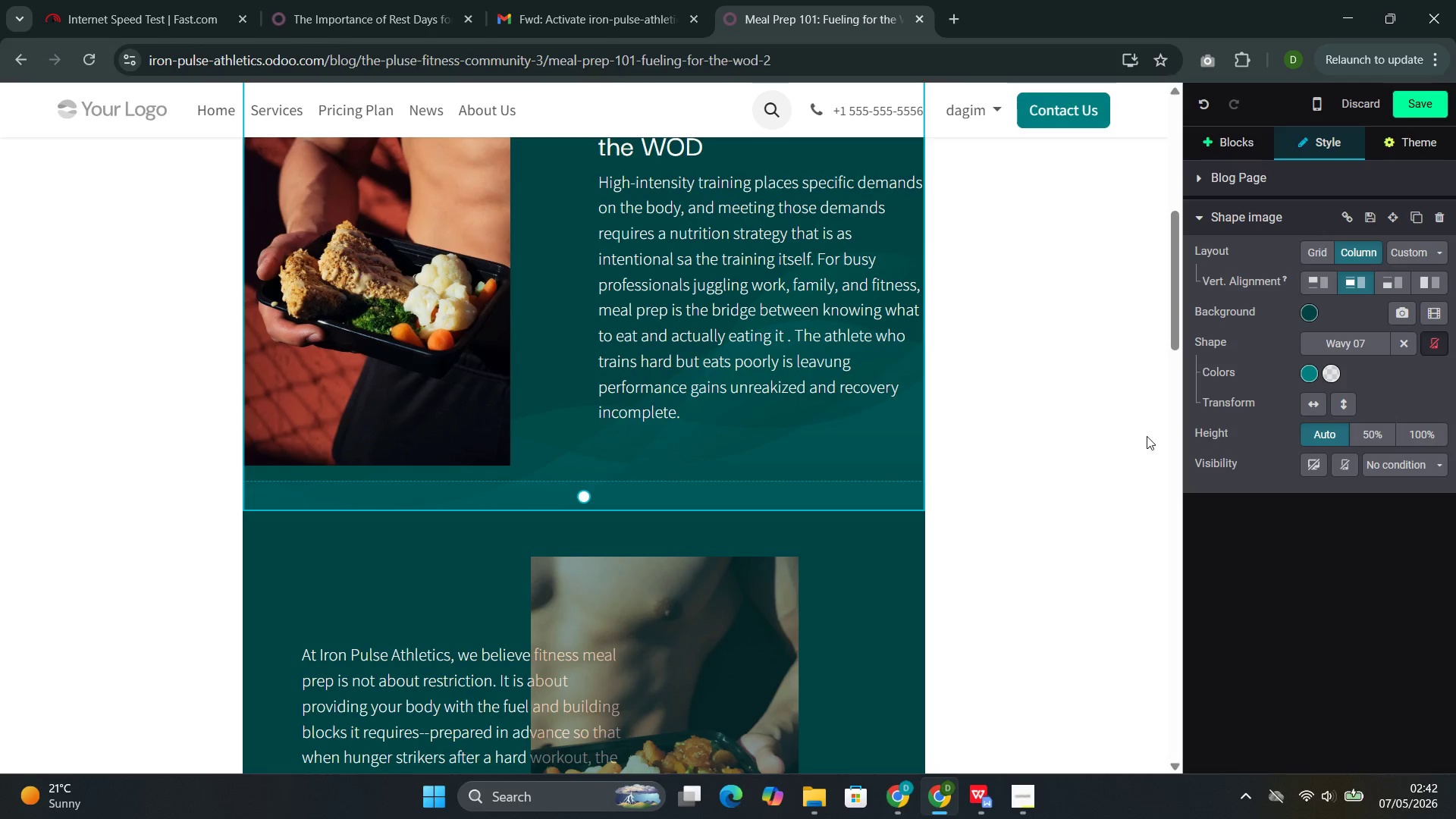 
mouse_move([745, 472])
 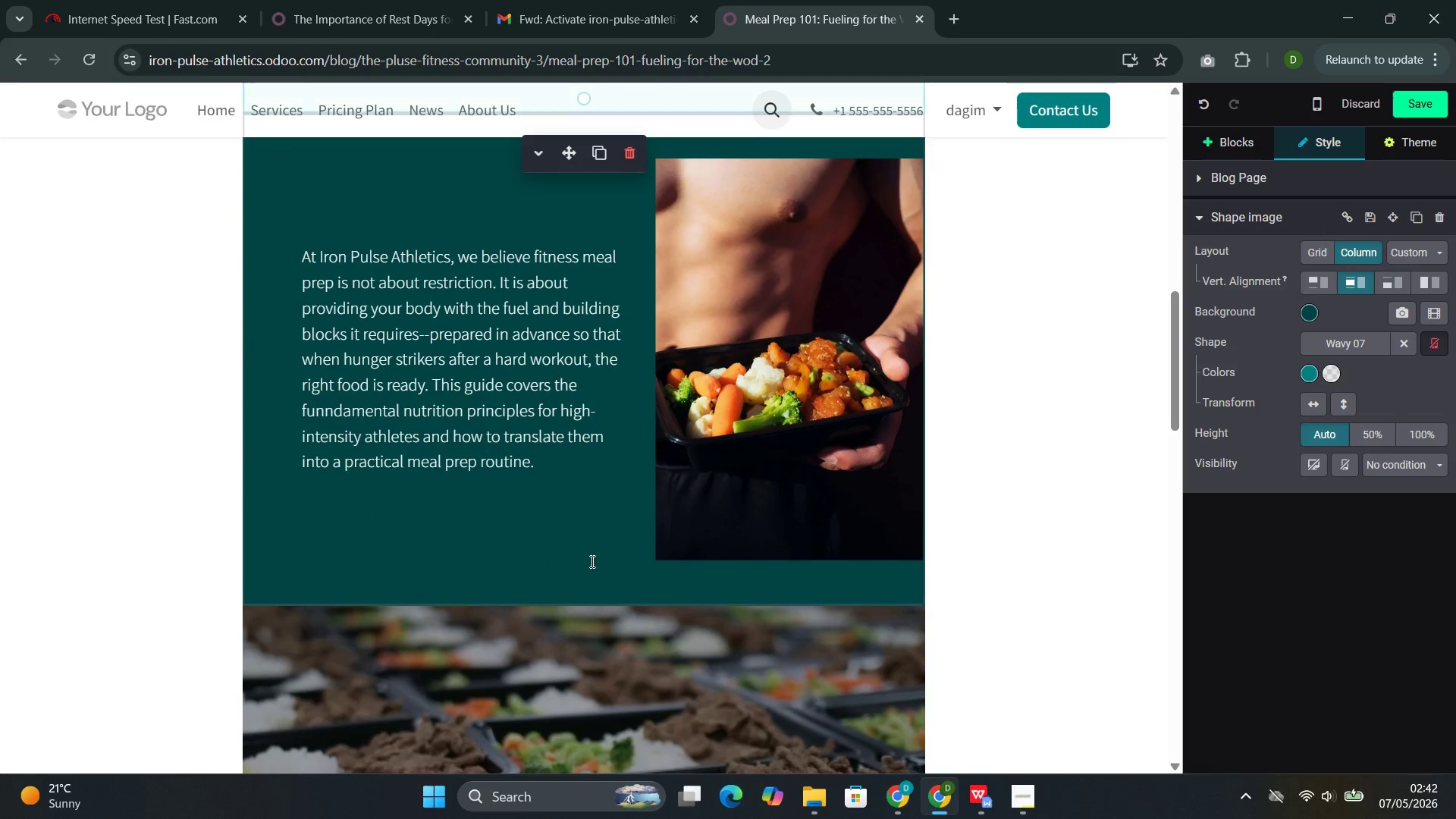 
left_click([591, 561])
 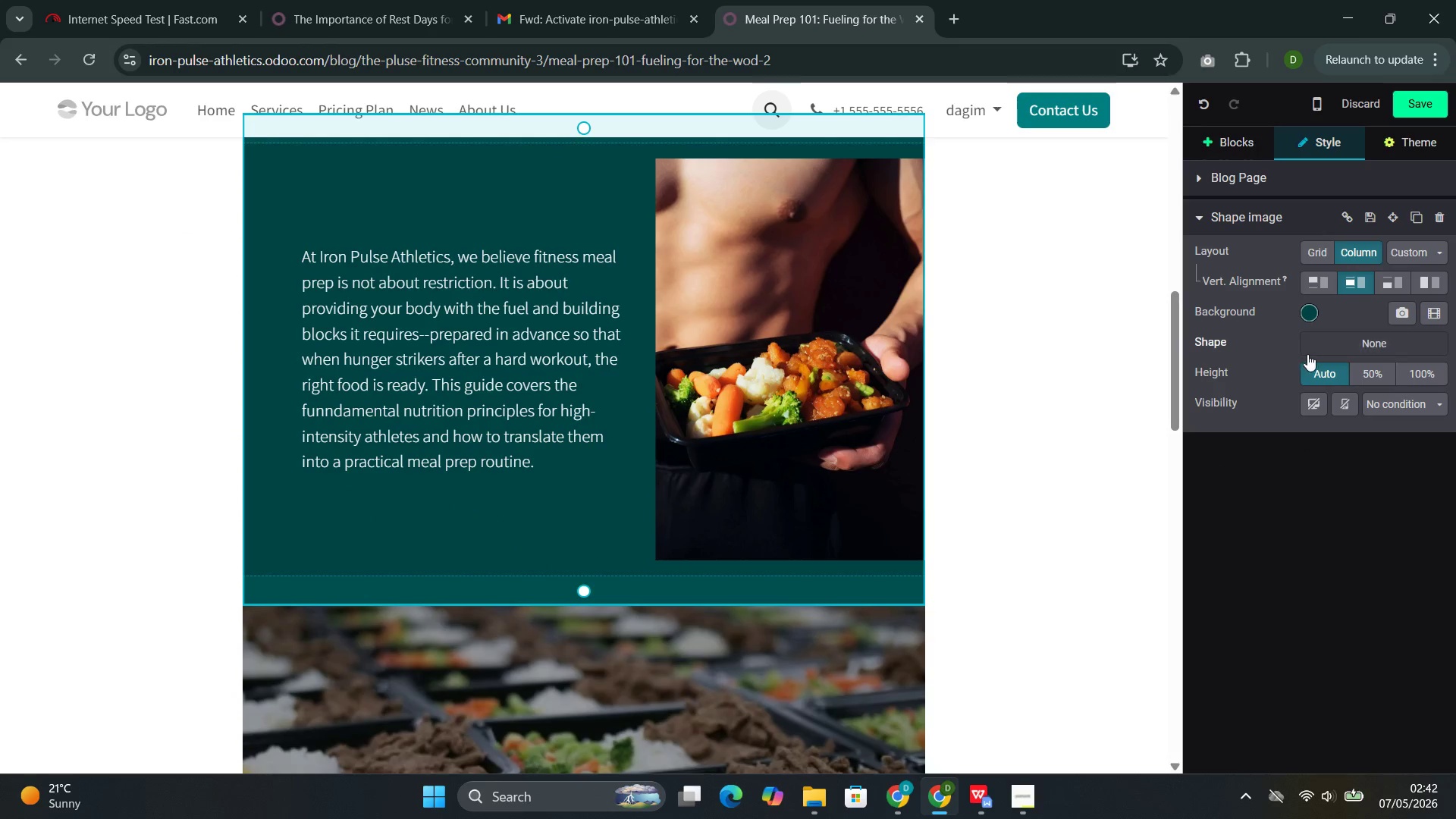 
left_click([1309, 354])
 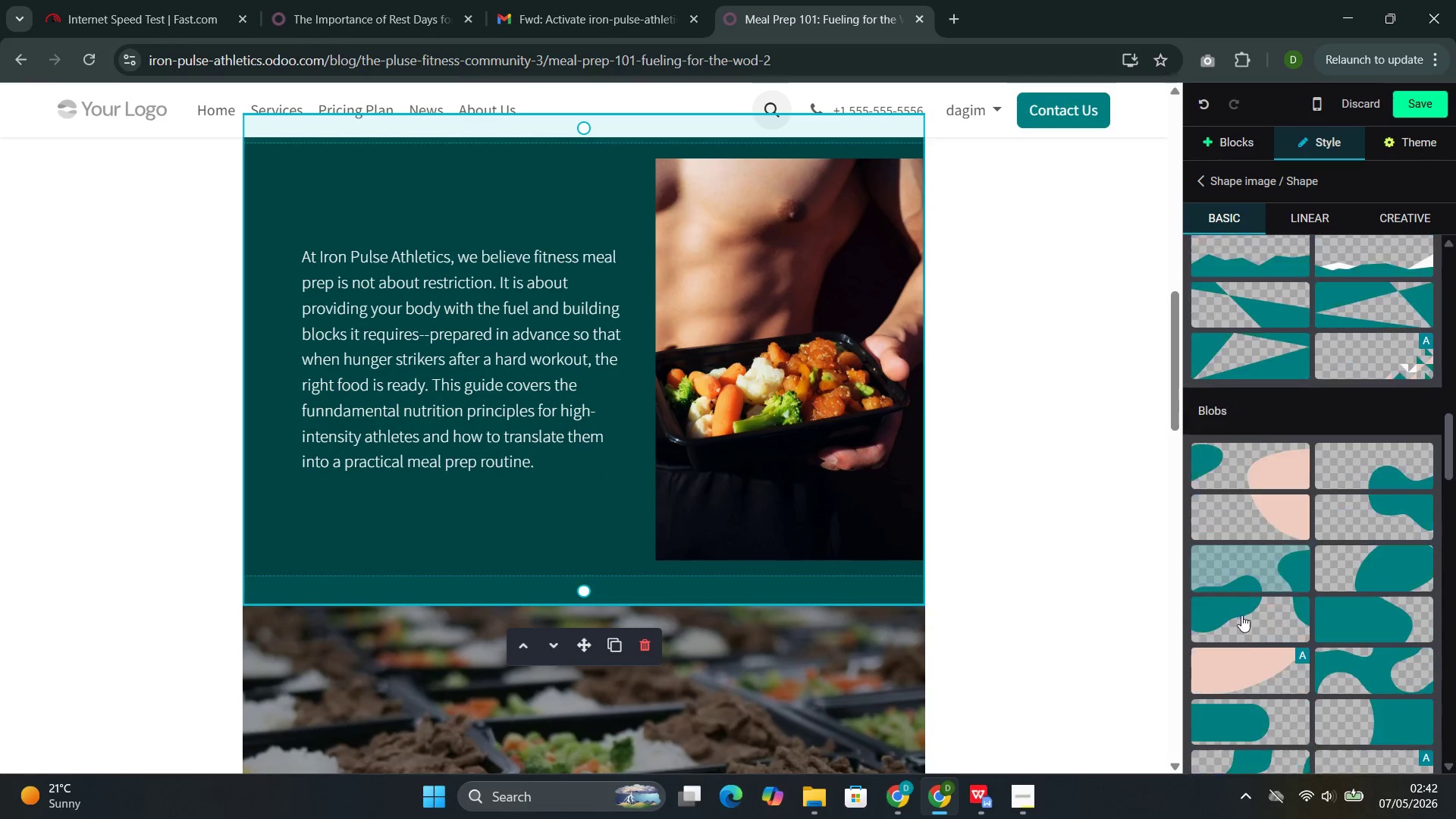 
wait(17.44)
 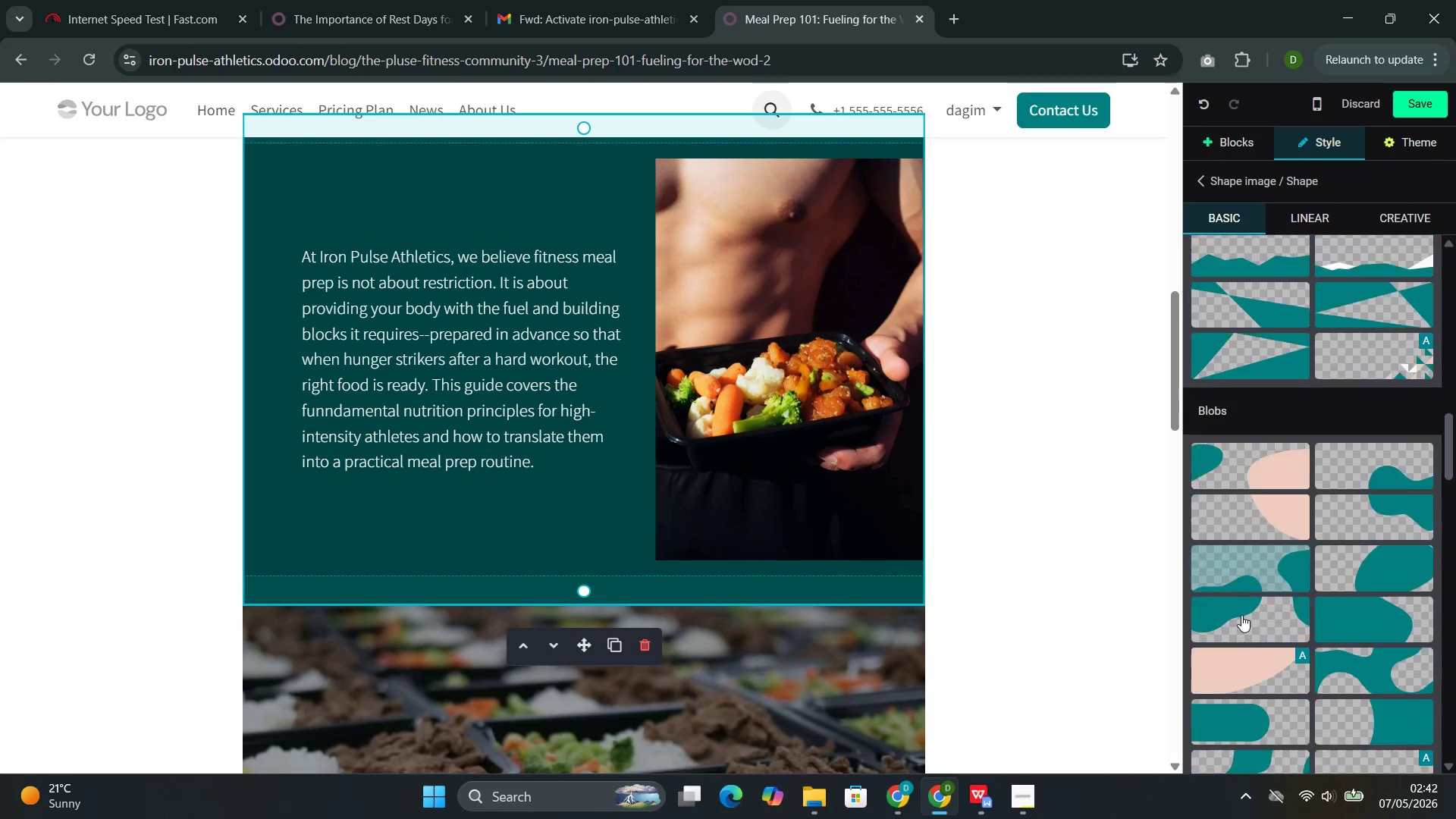 
left_click([1266, 565])
 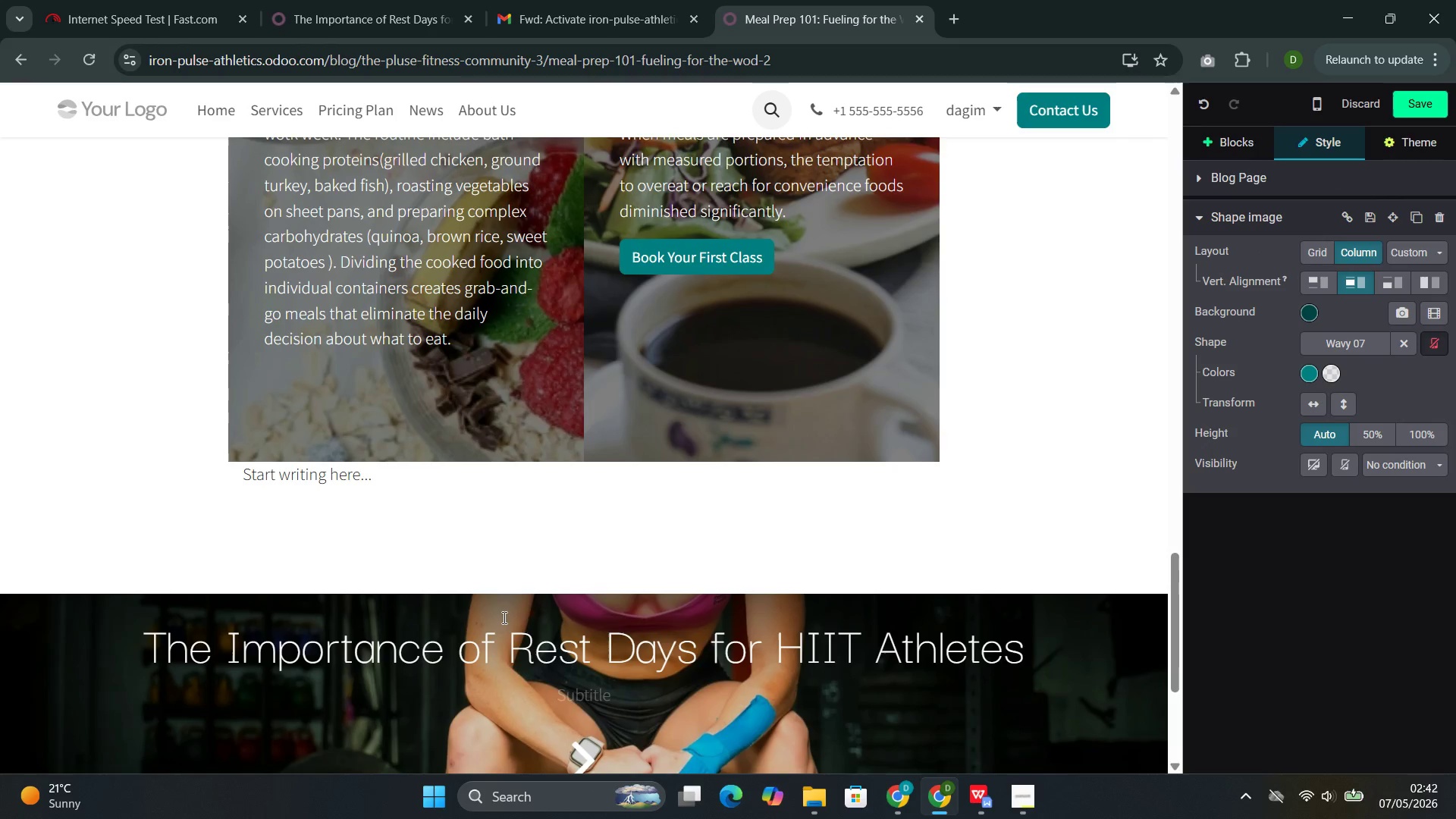 
wait(5.45)
 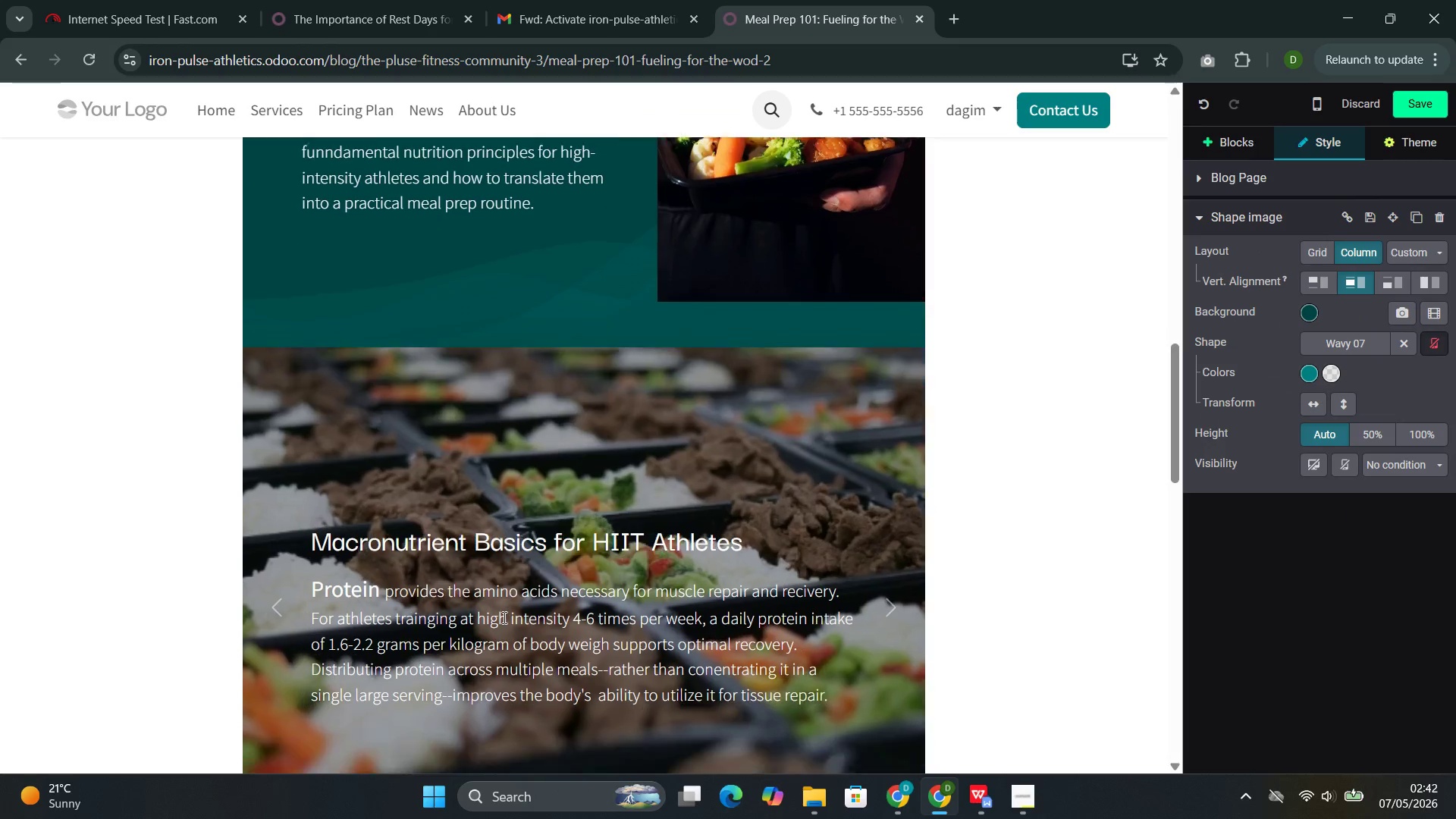 
double_click([369, 476])
 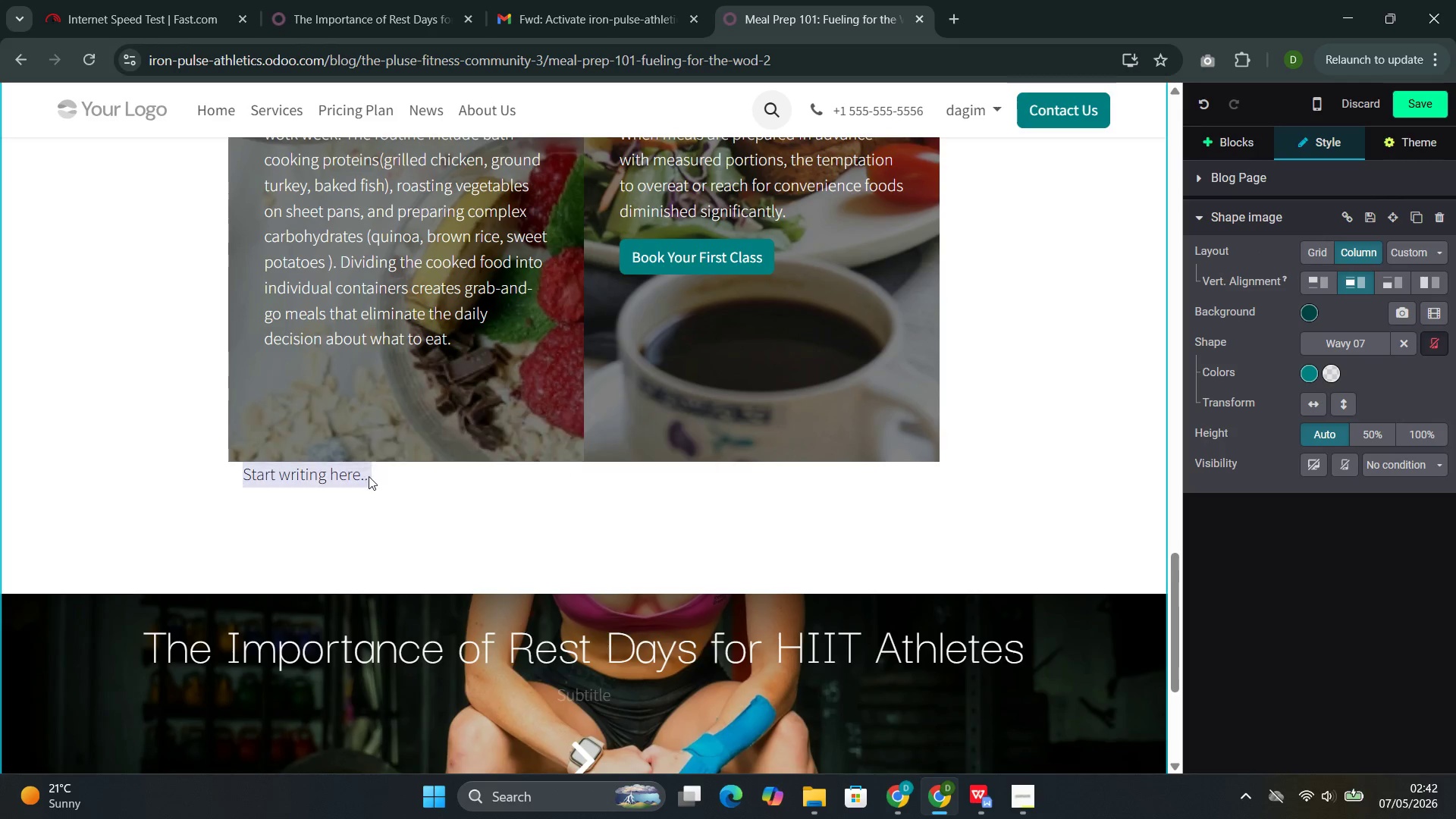 
triple_click([369, 476])
 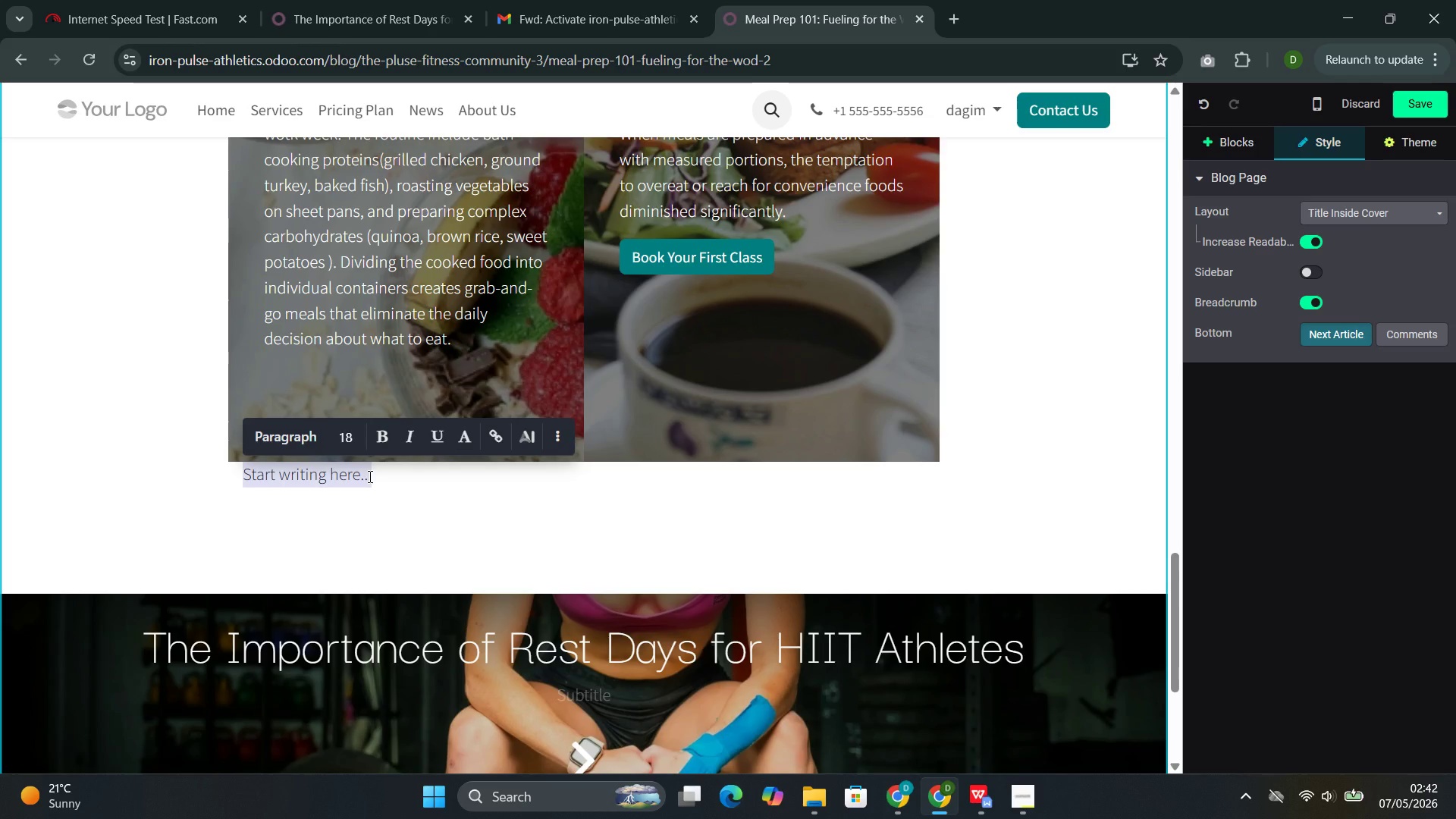 
key(Backspace)
 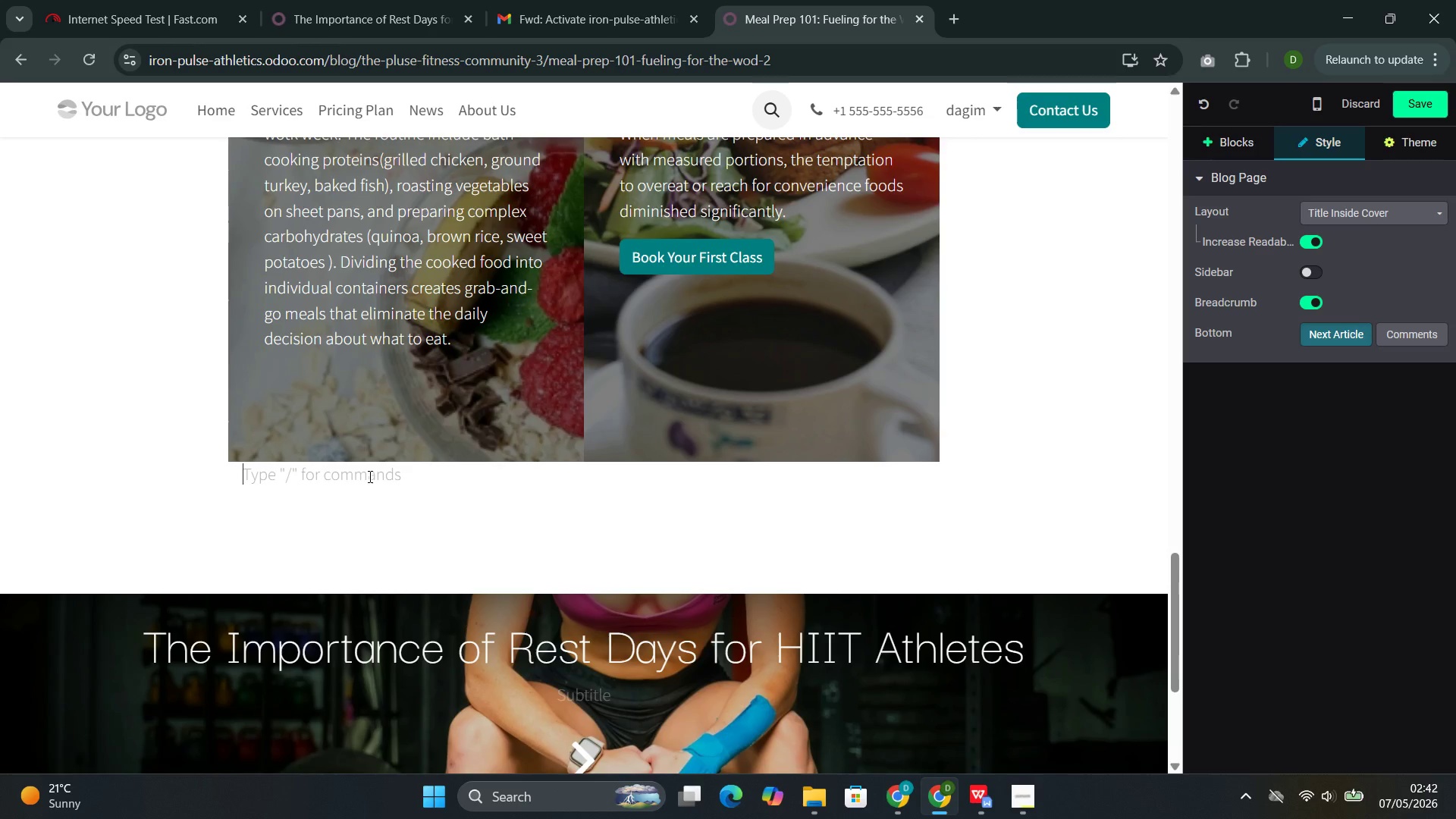 
mouse_move([600, 462])
 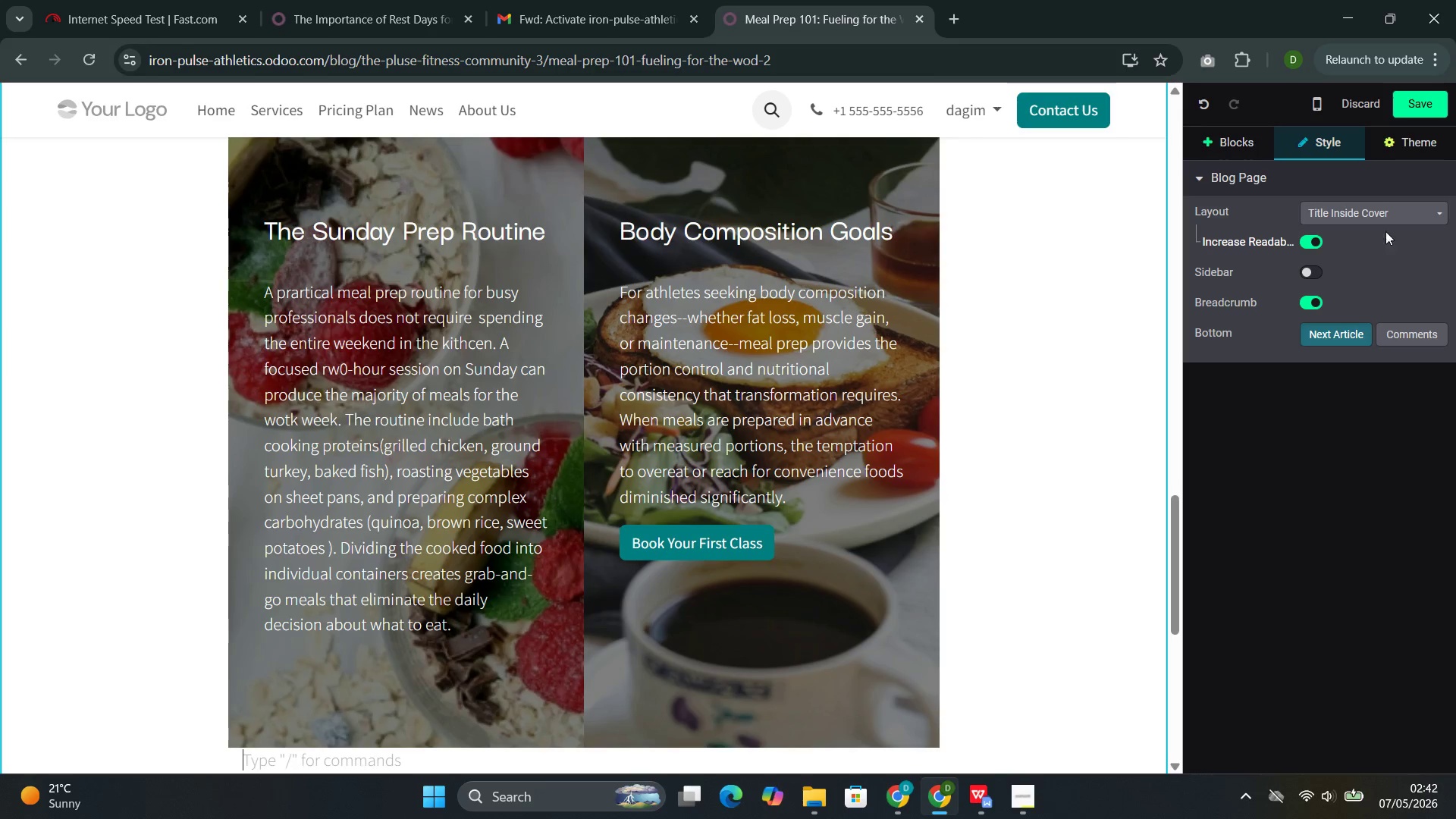 
left_click([1426, 111])
 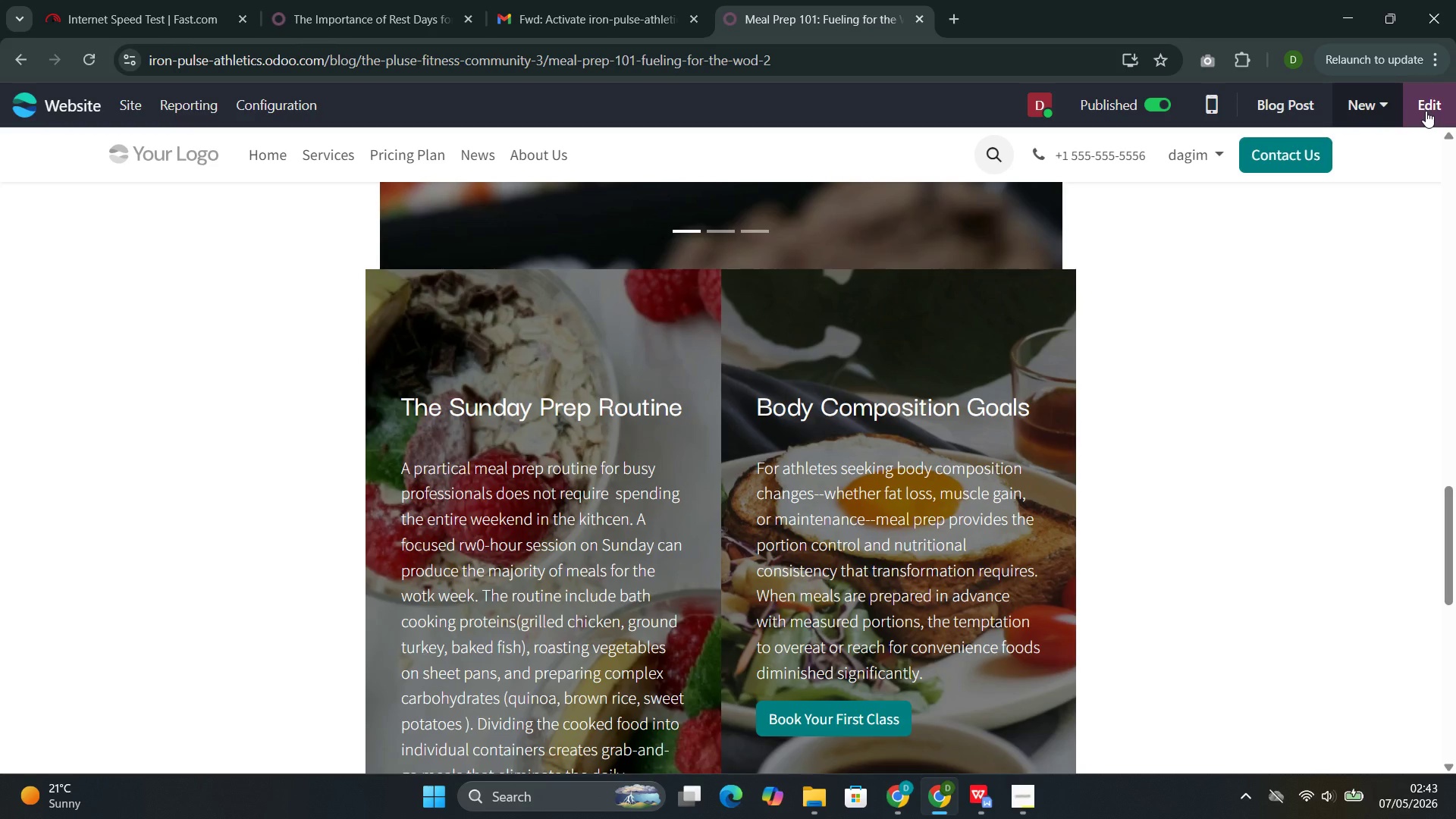 
wait(14.75)
 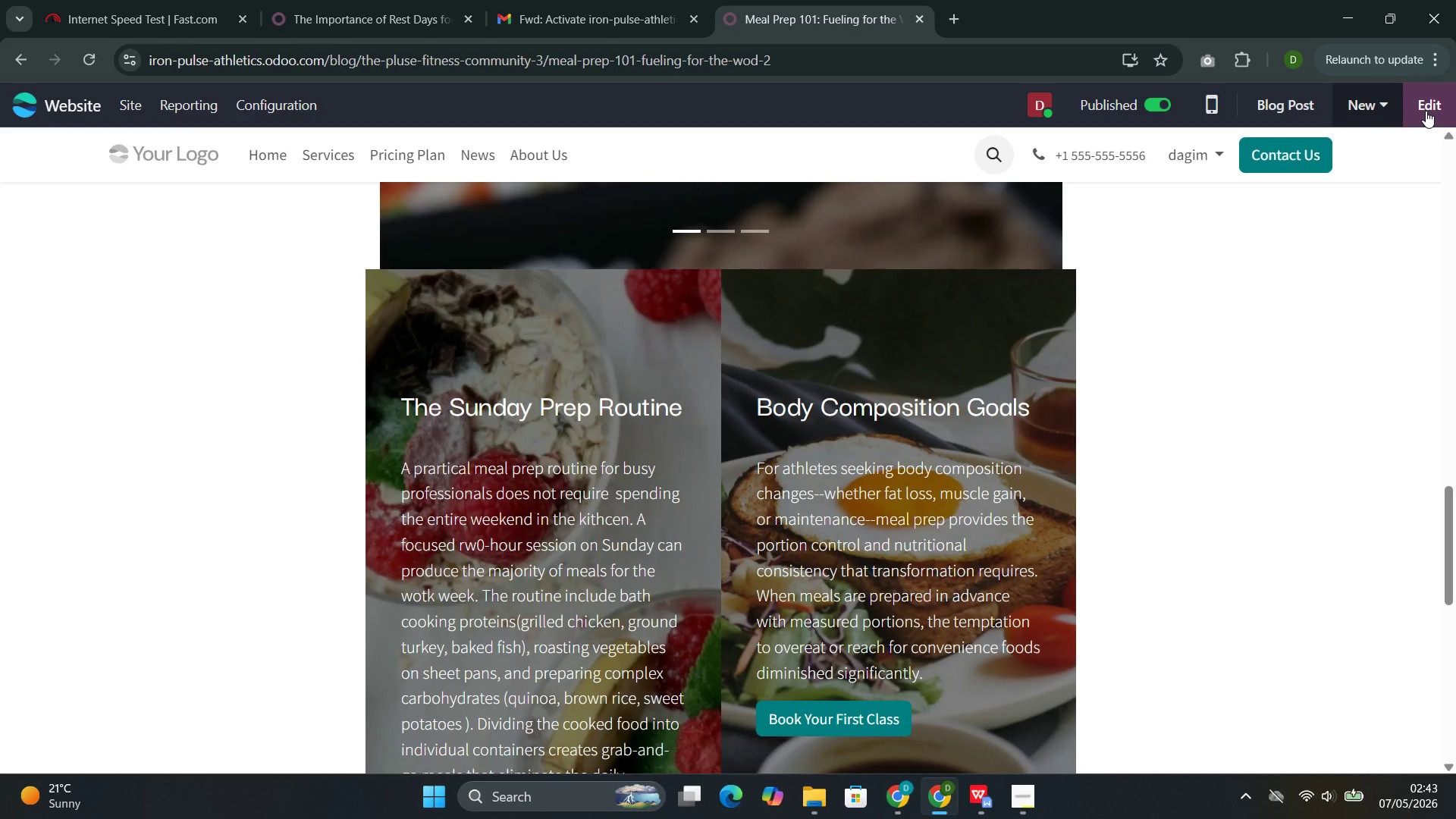 
left_click([1033, 351])
 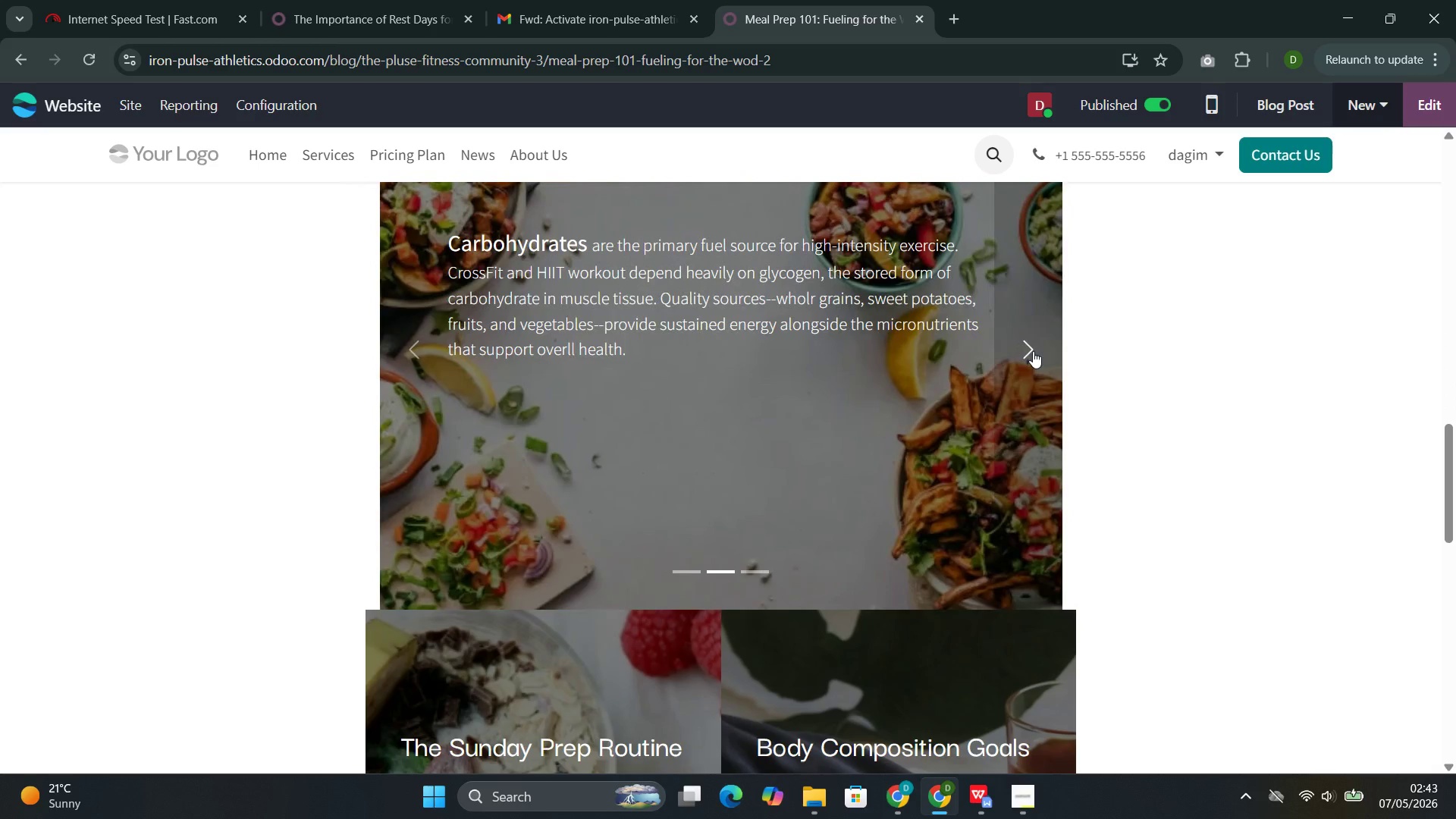 
left_click([1033, 351])
 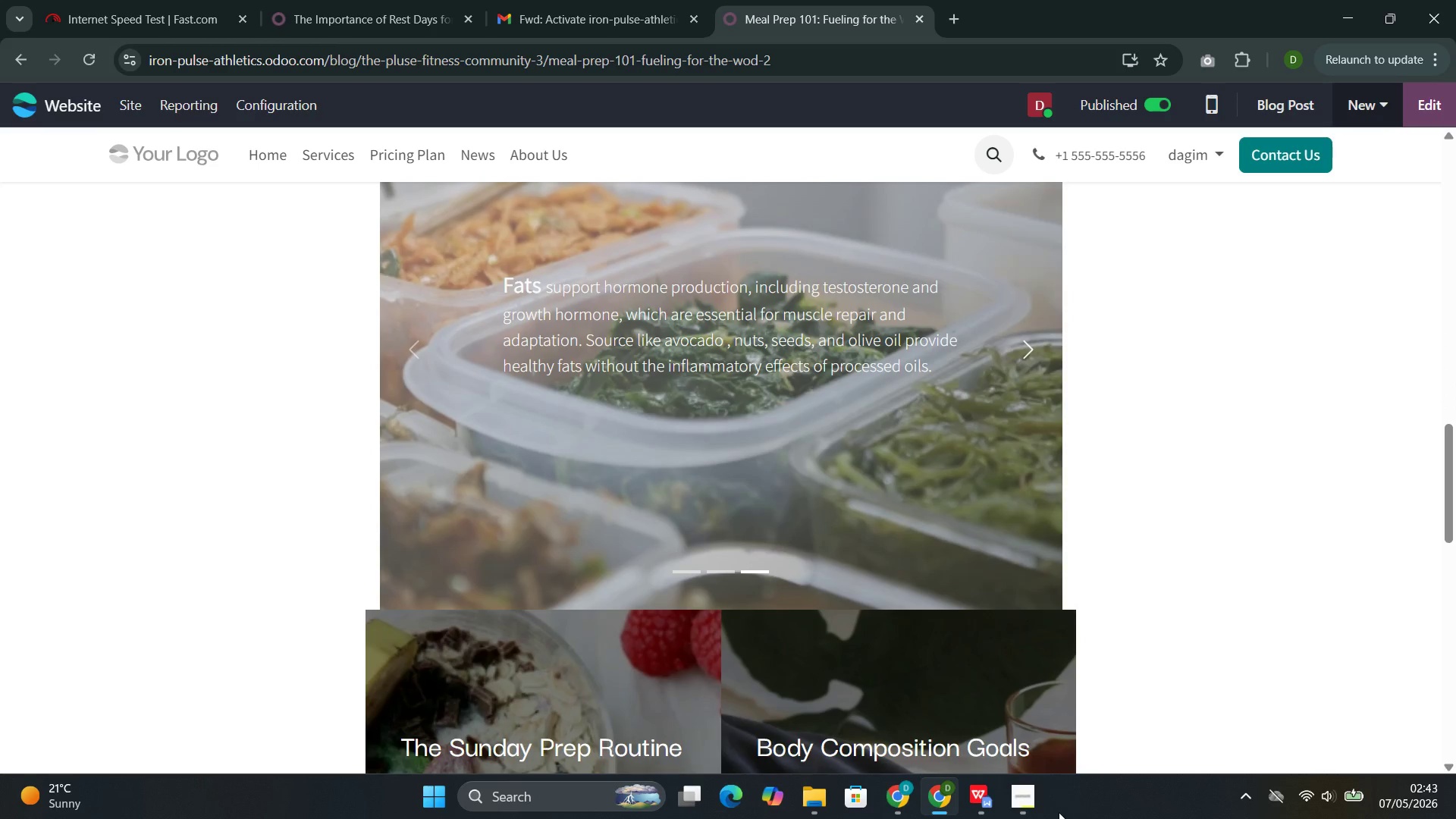 
wait(5.2)
 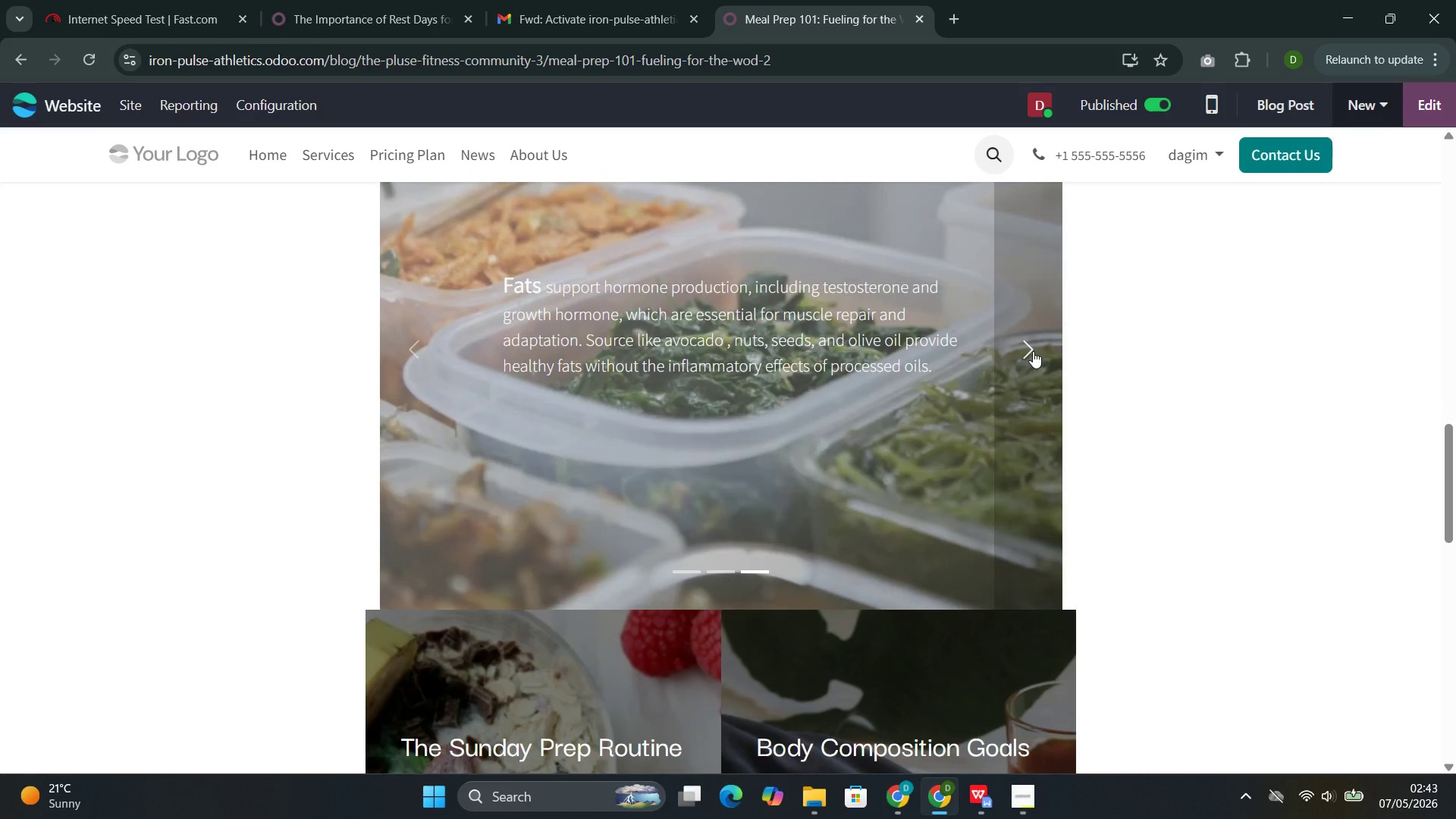 
left_click([968, 714])